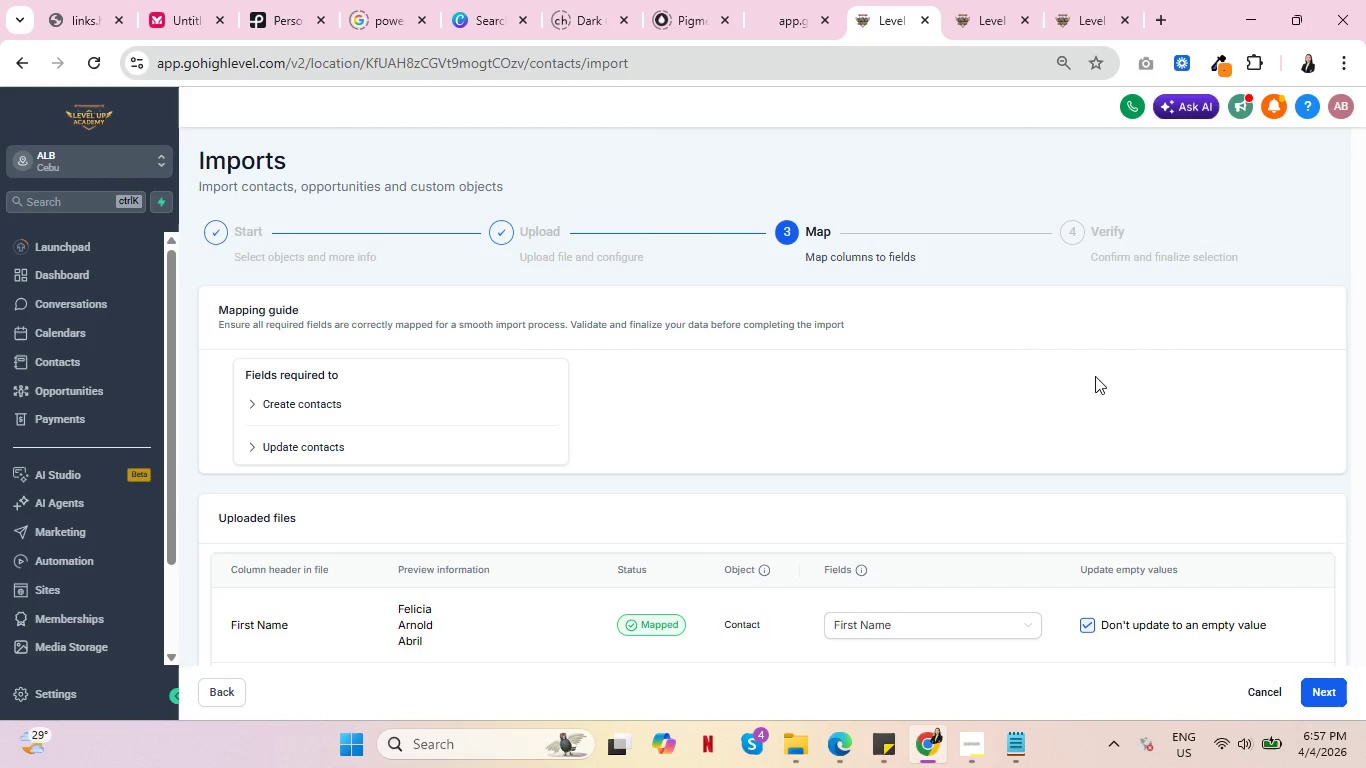 
scroll: coordinate [606, 407], scroll_direction: down, amount: 3.0
 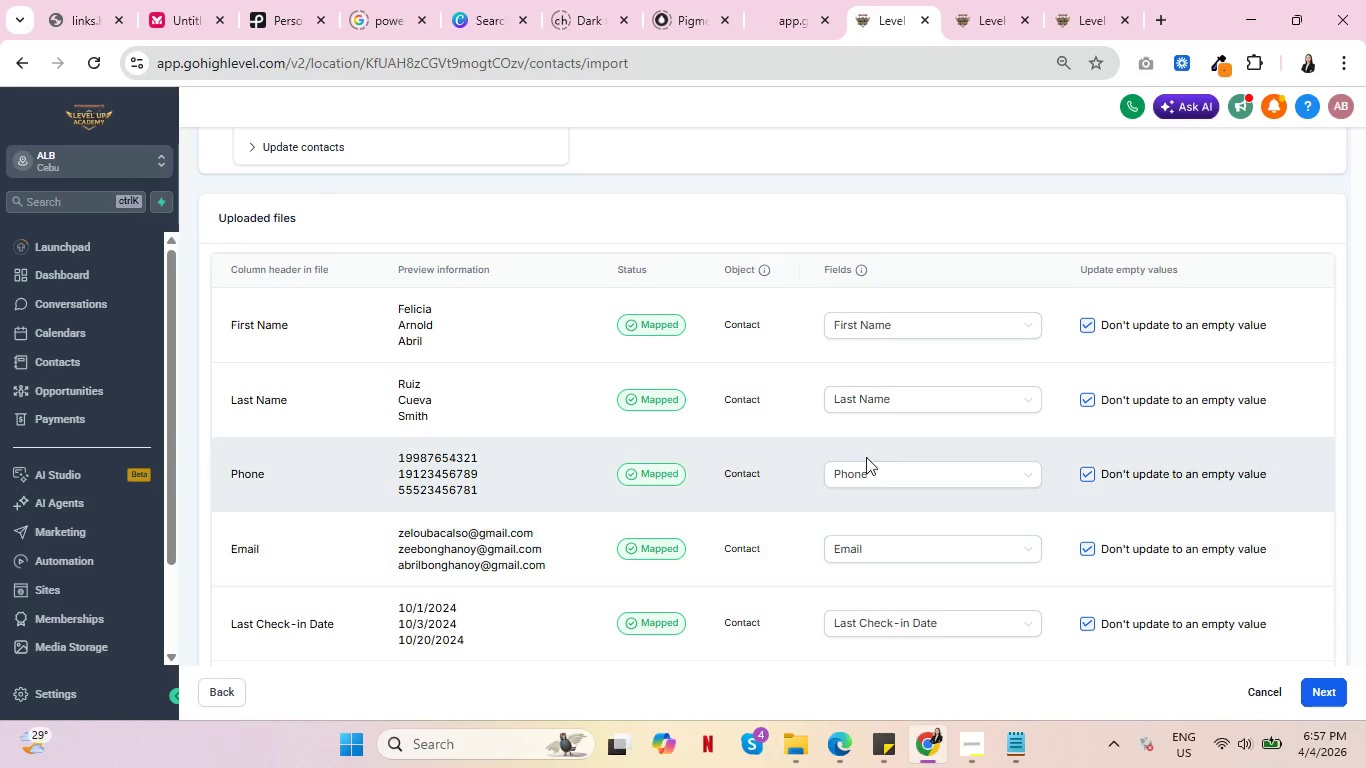 
wait(5.01)
 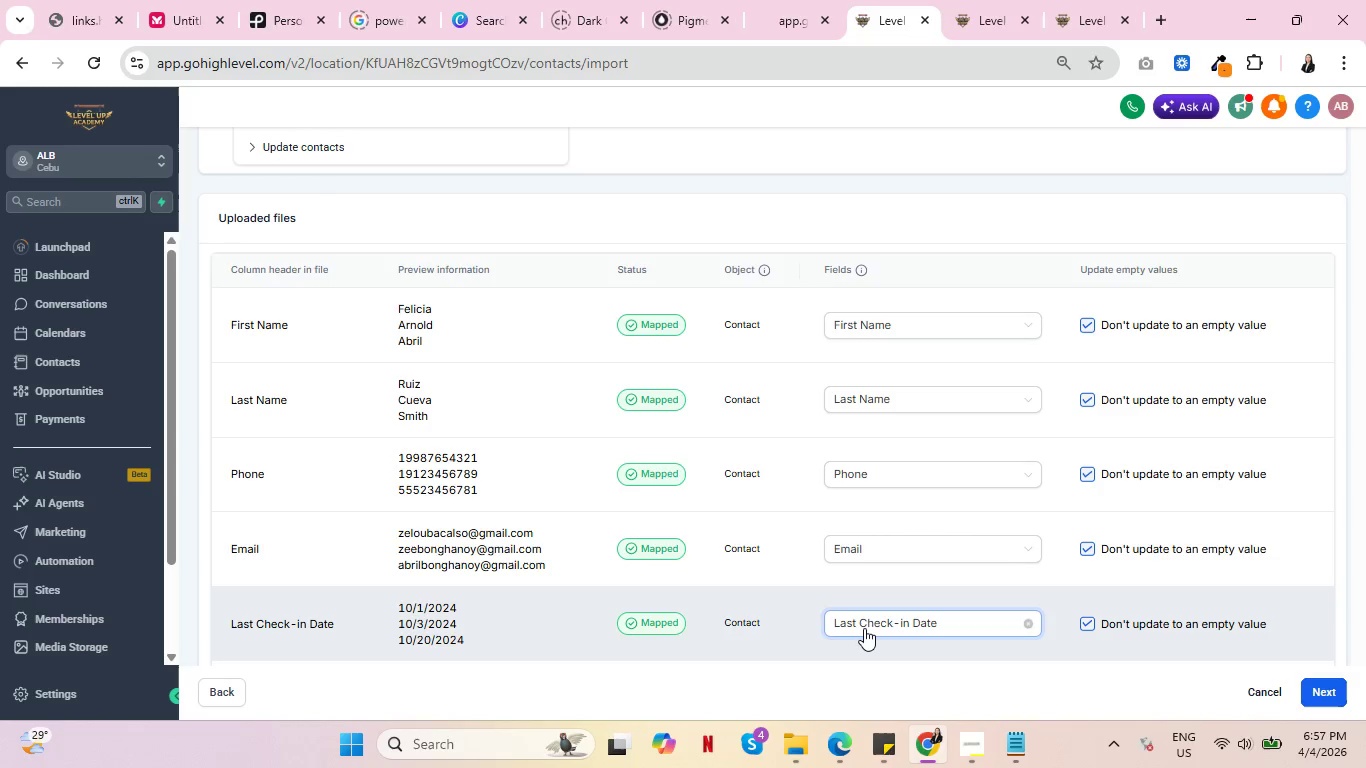 
scroll: coordinate [911, 395], scroll_direction: down, amount: 3.0
 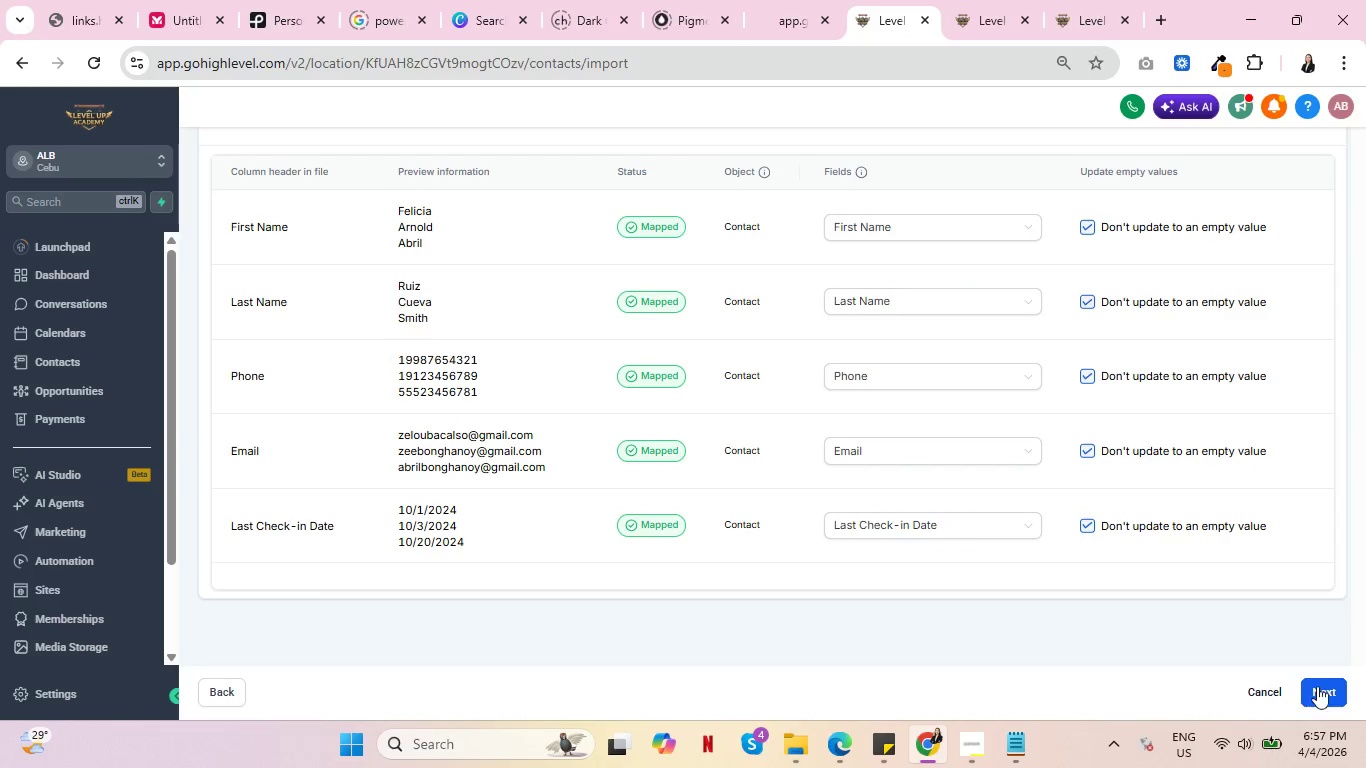 
left_click([1324, 693])
 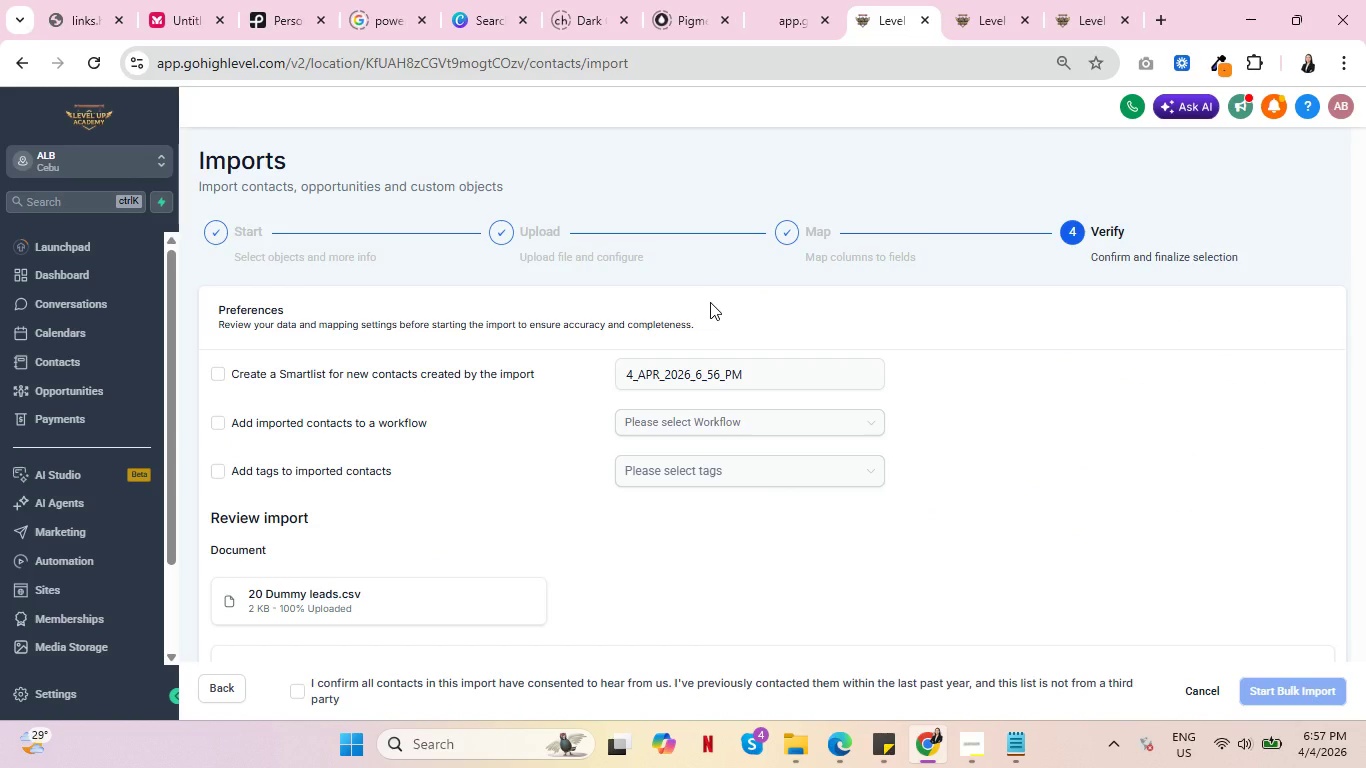 
wait(9.11)
 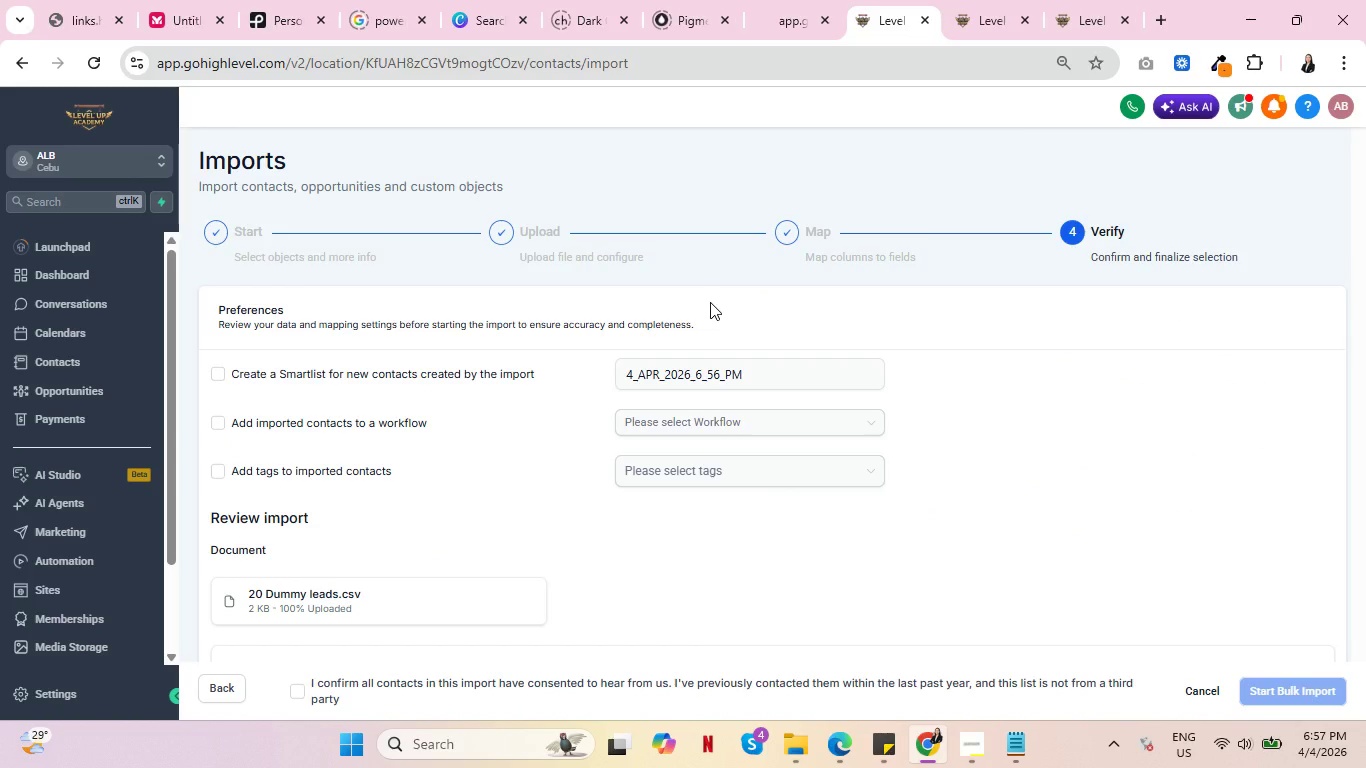 
left_click([220, 377])
 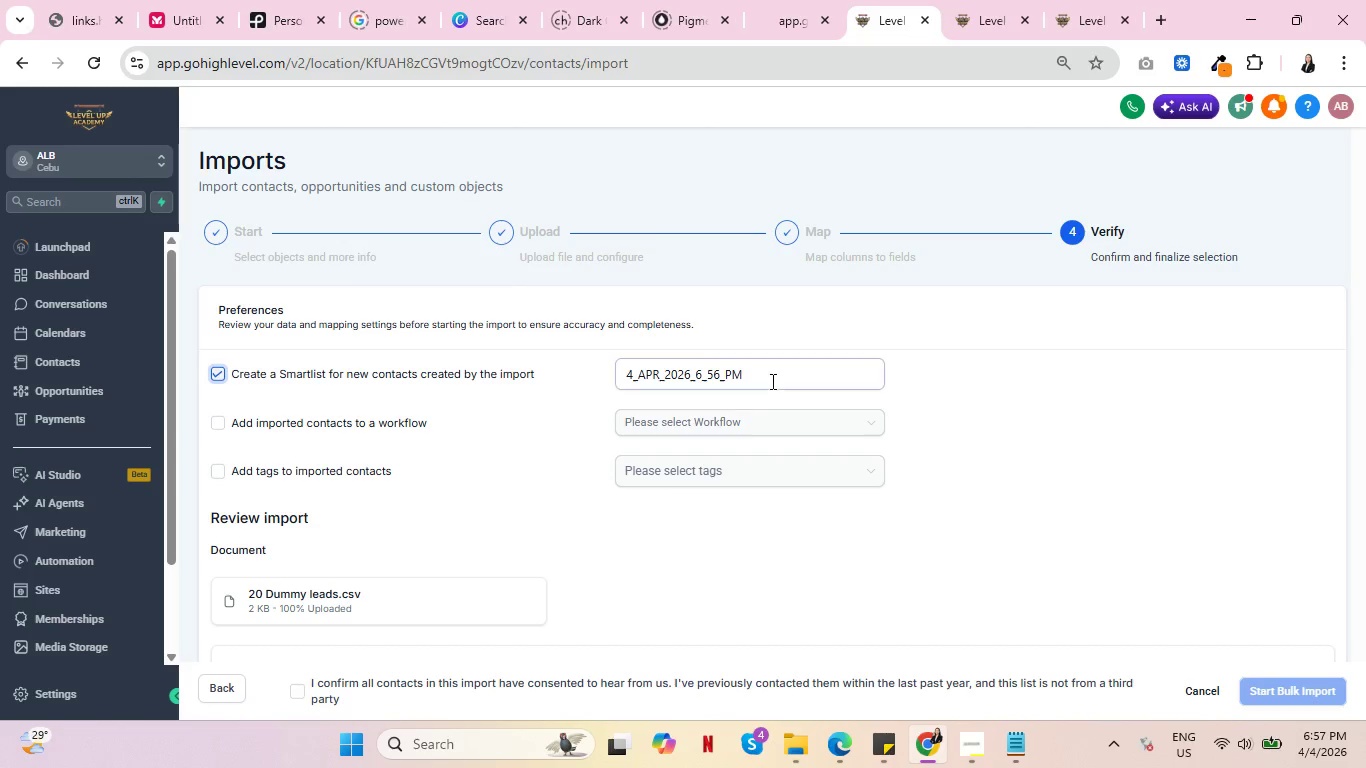 
left_click_drag(start_coordinate=[769, 379], to_coordinate=[607, 369])
 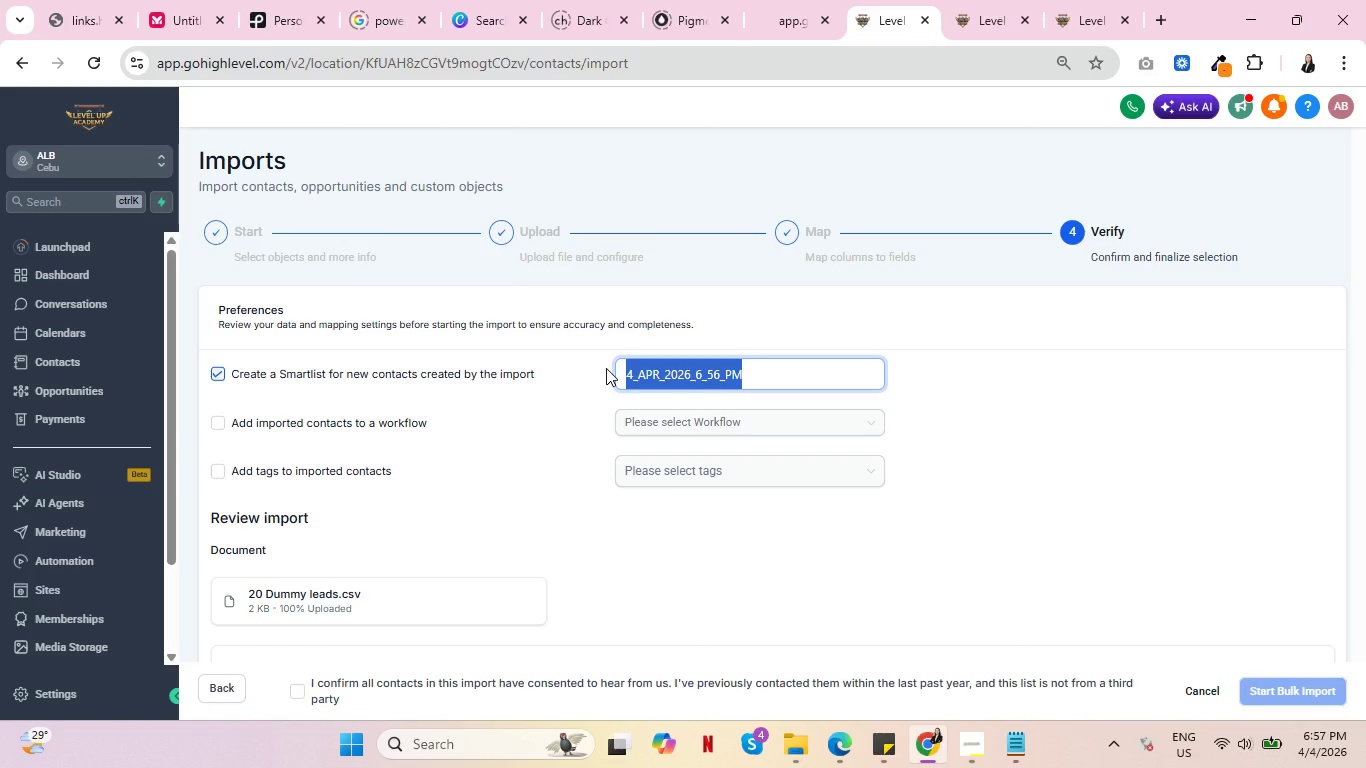 
type(Iron a)
key(Backspace)
type(an)
key(Backspace)
key(Backspace)
type(& Irony )
key(Backspace)
type(_DRB)
key(Backspace)
key(Backspace)
type(BR)
 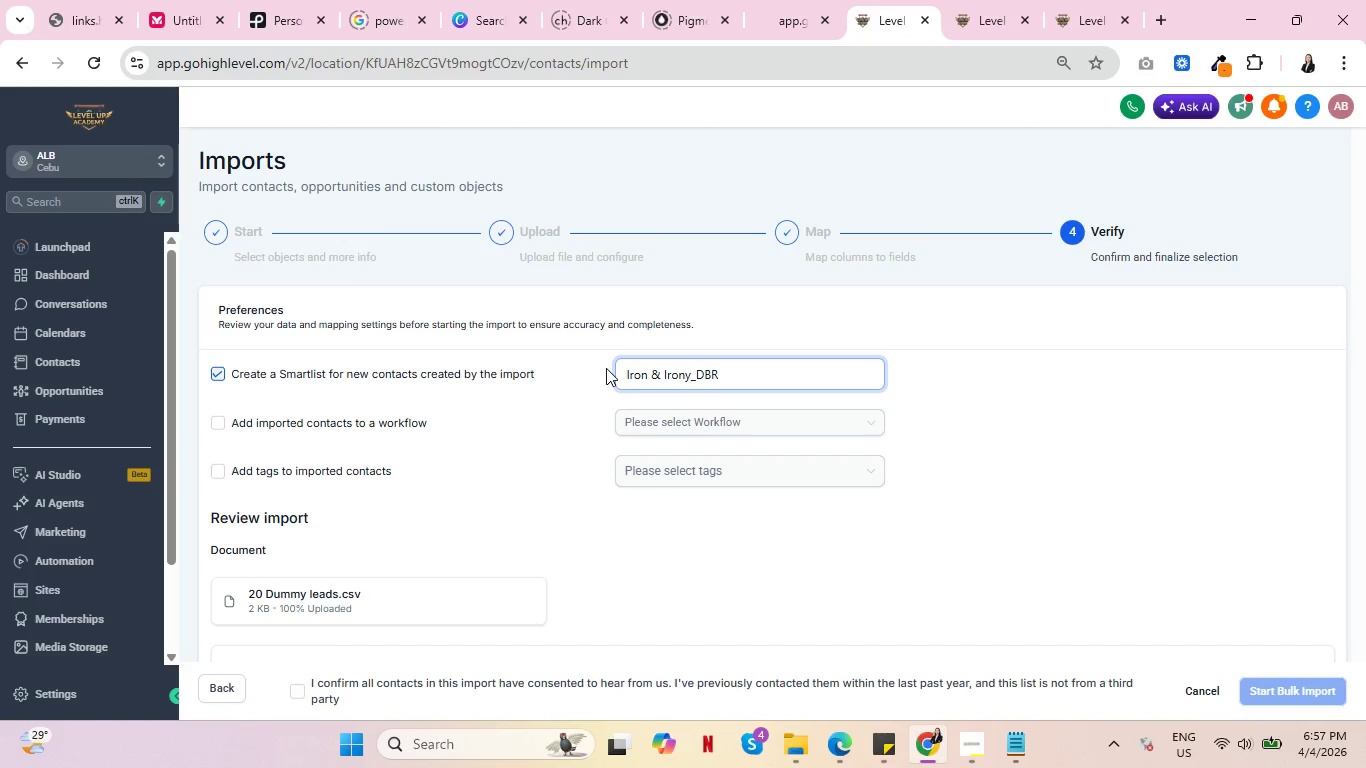 
left_click([218, 467])
 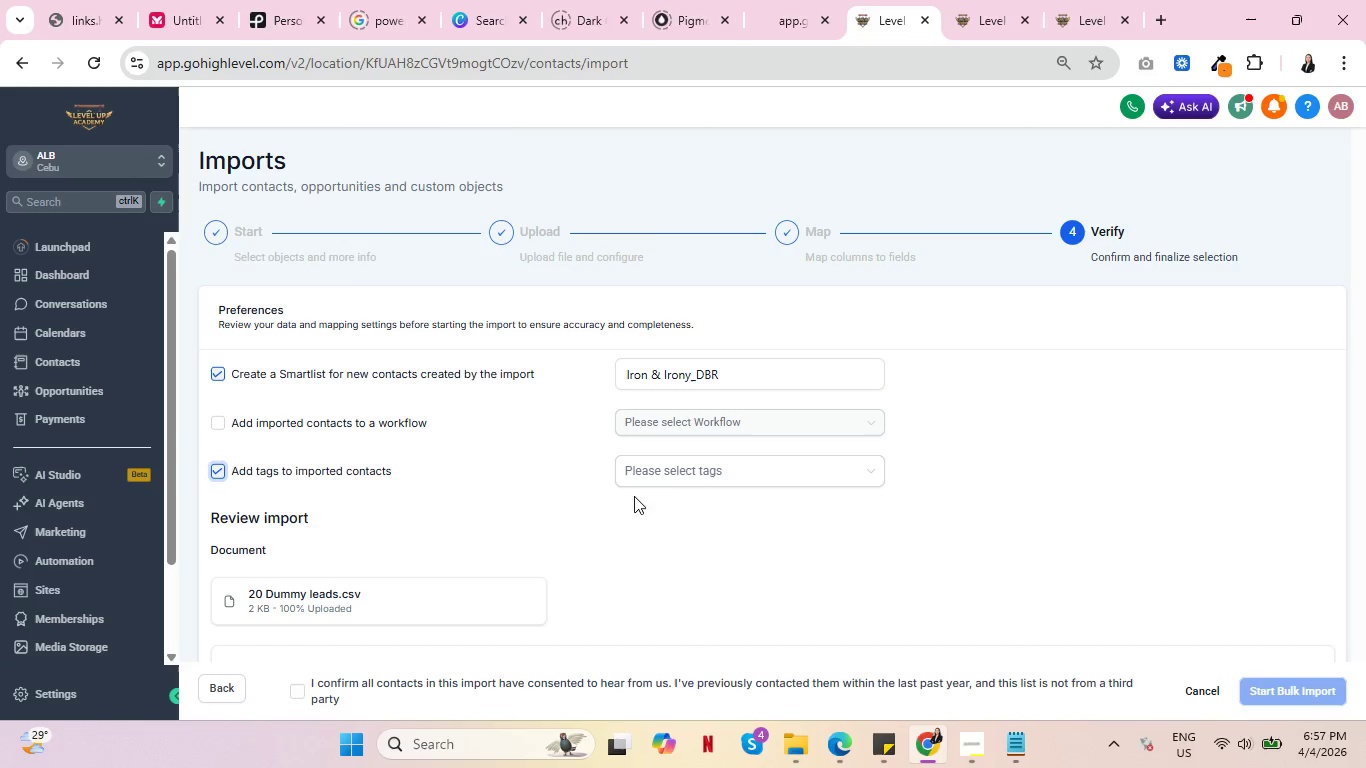 
left_click([680, 480])
 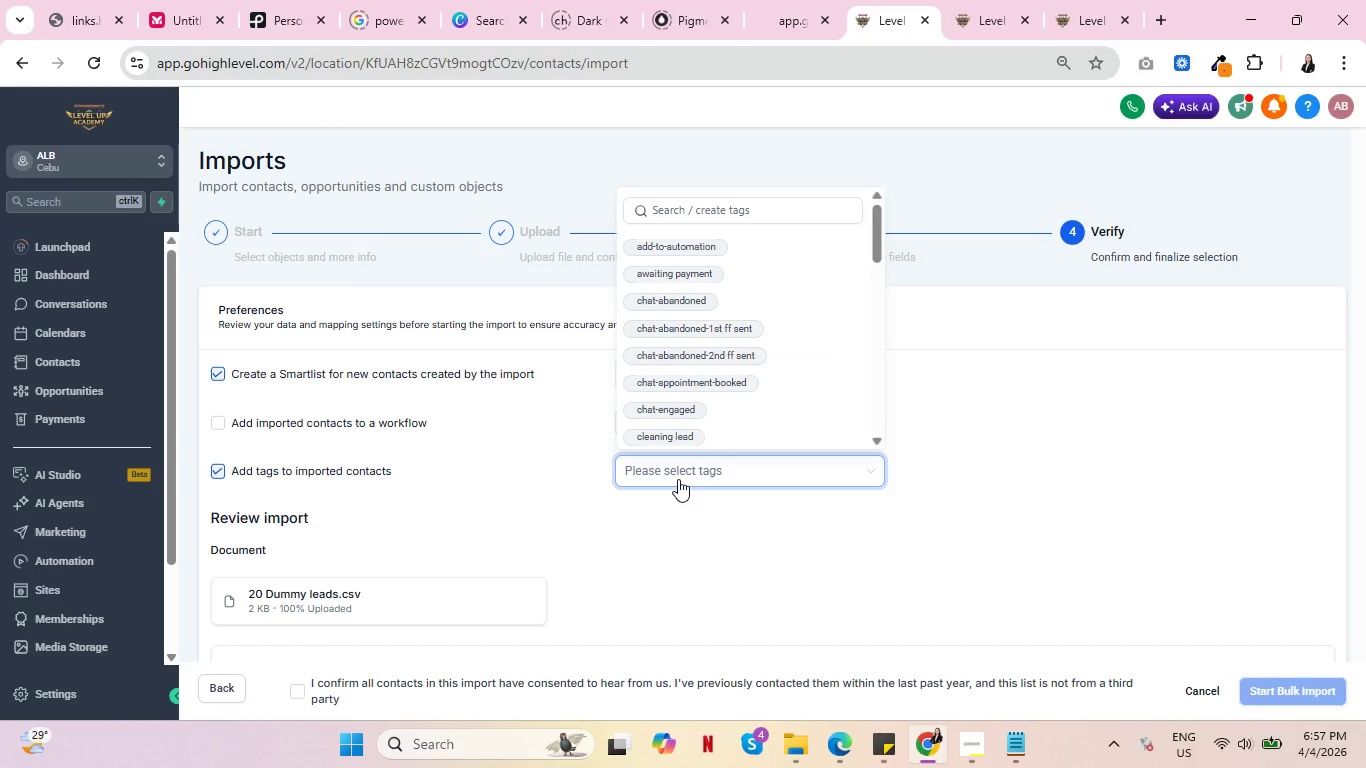 
type(reac)
 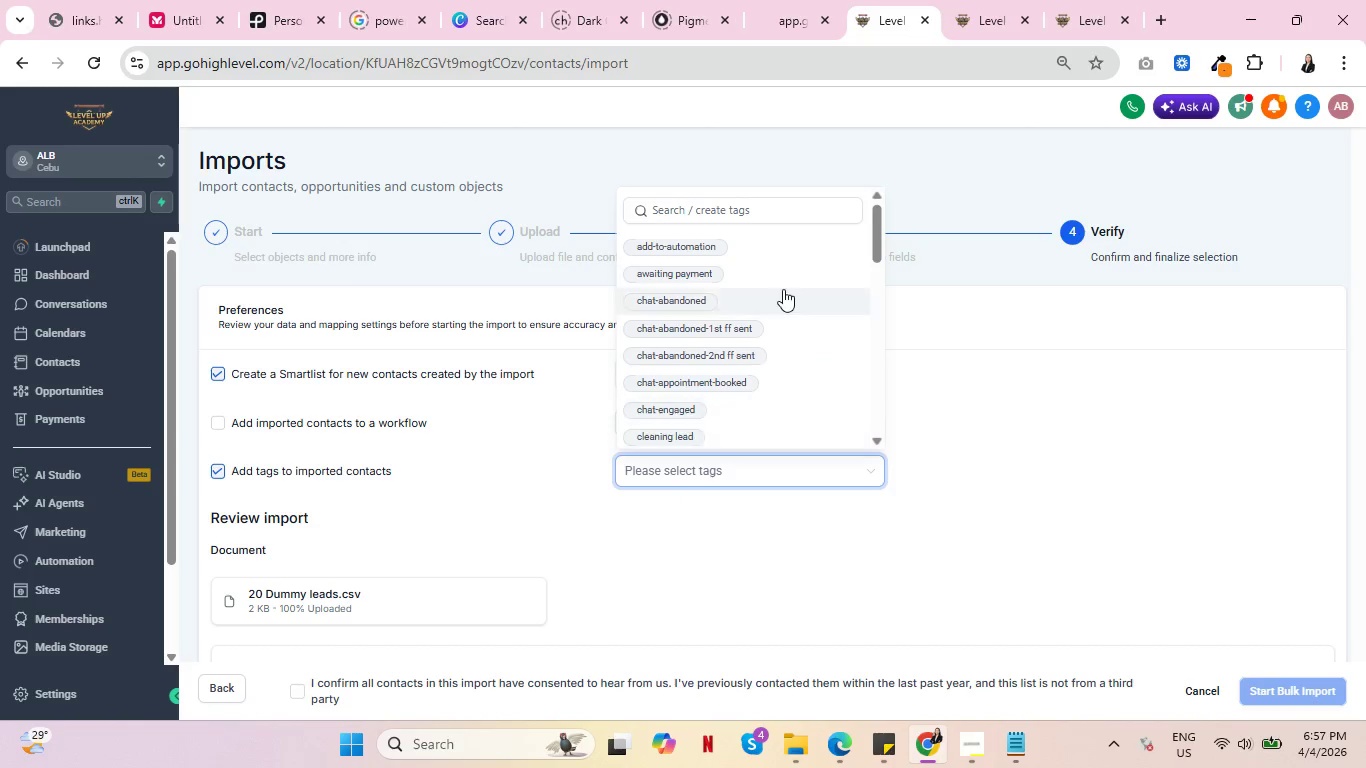 
left_click([750, 211])
 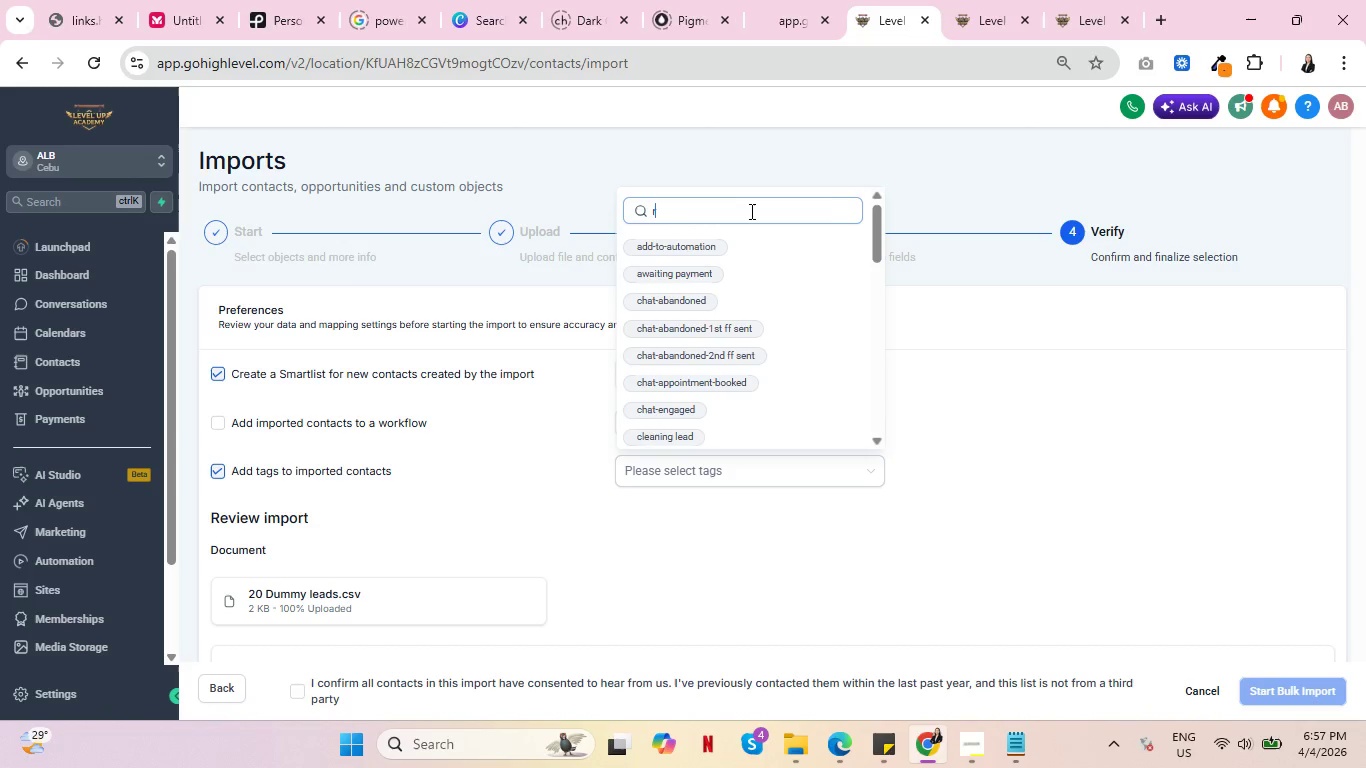 
type(rea)
 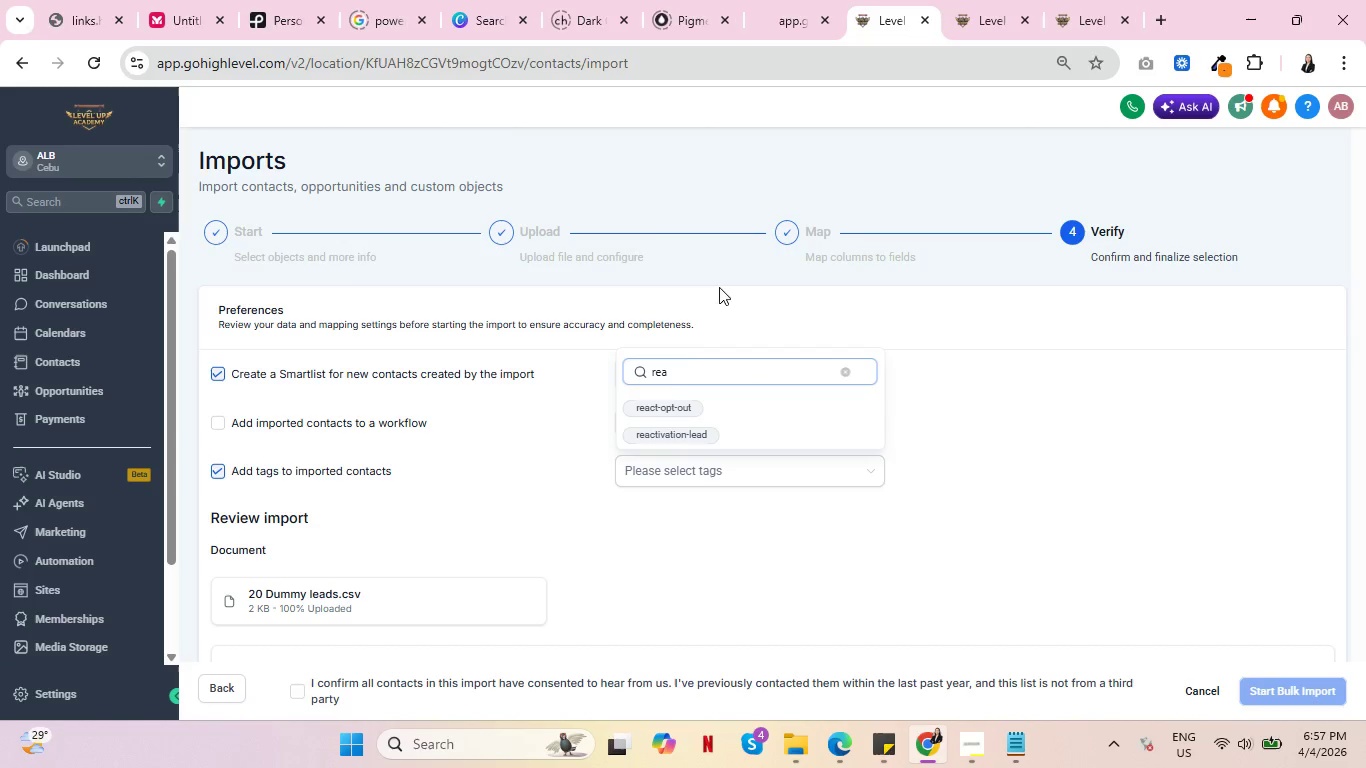 
left_click([669, 440])
 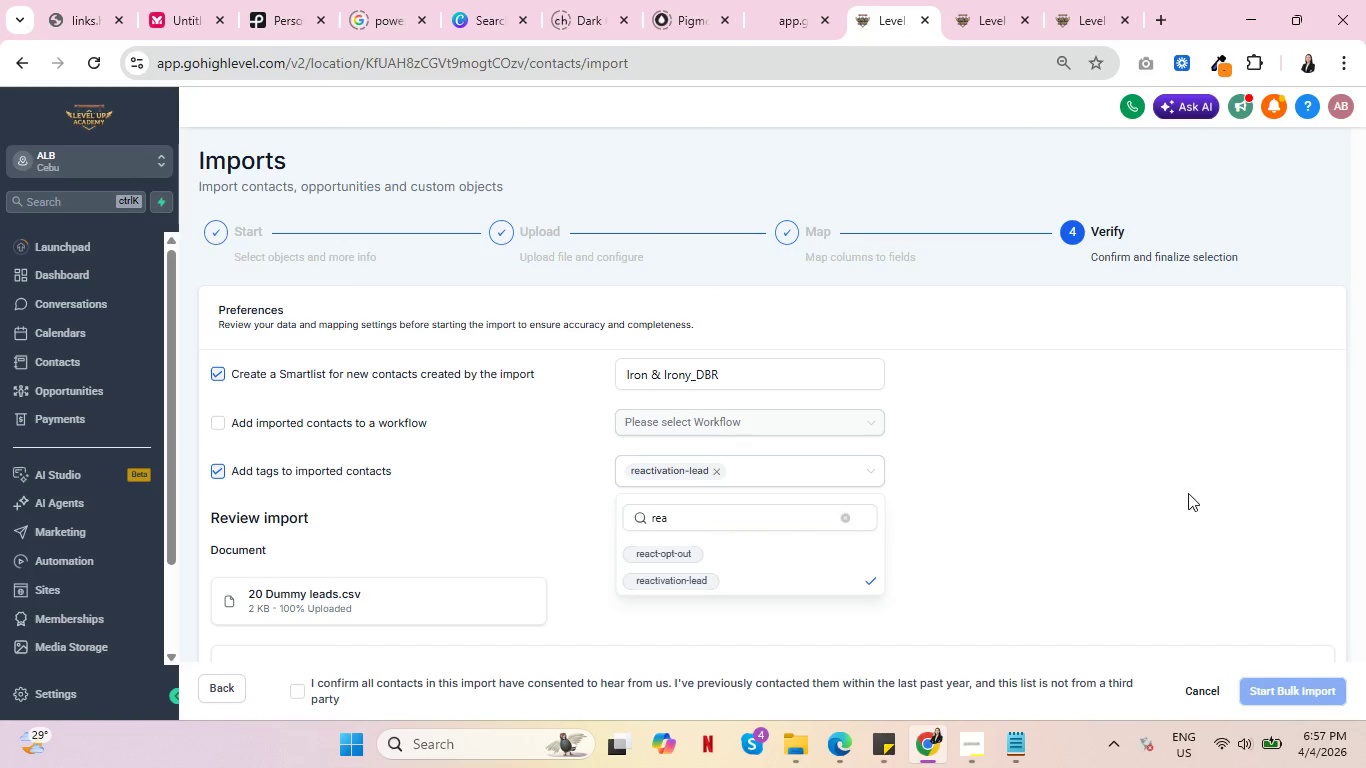 
left_click([1143, 492])
 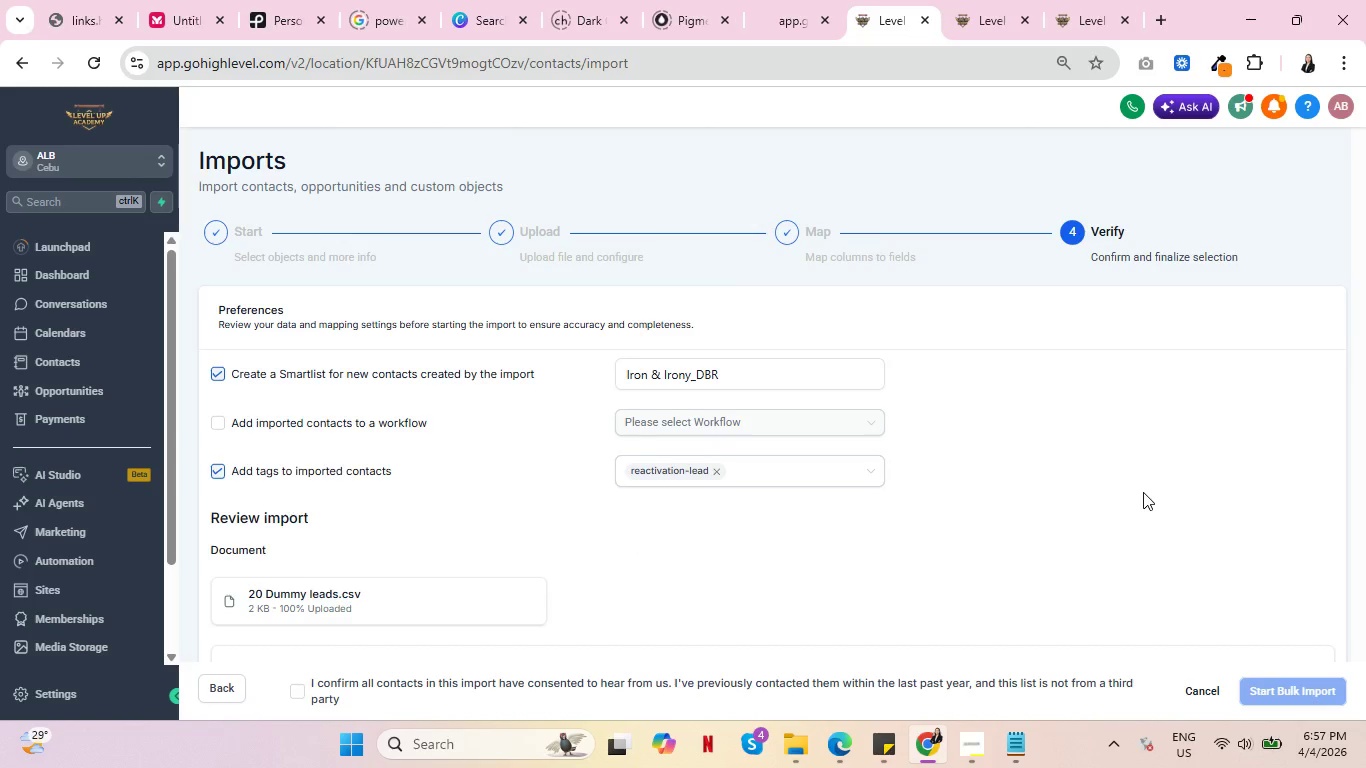 
scroll: coordinate [500, 538], scroll_direction: down, amount: 9.0
 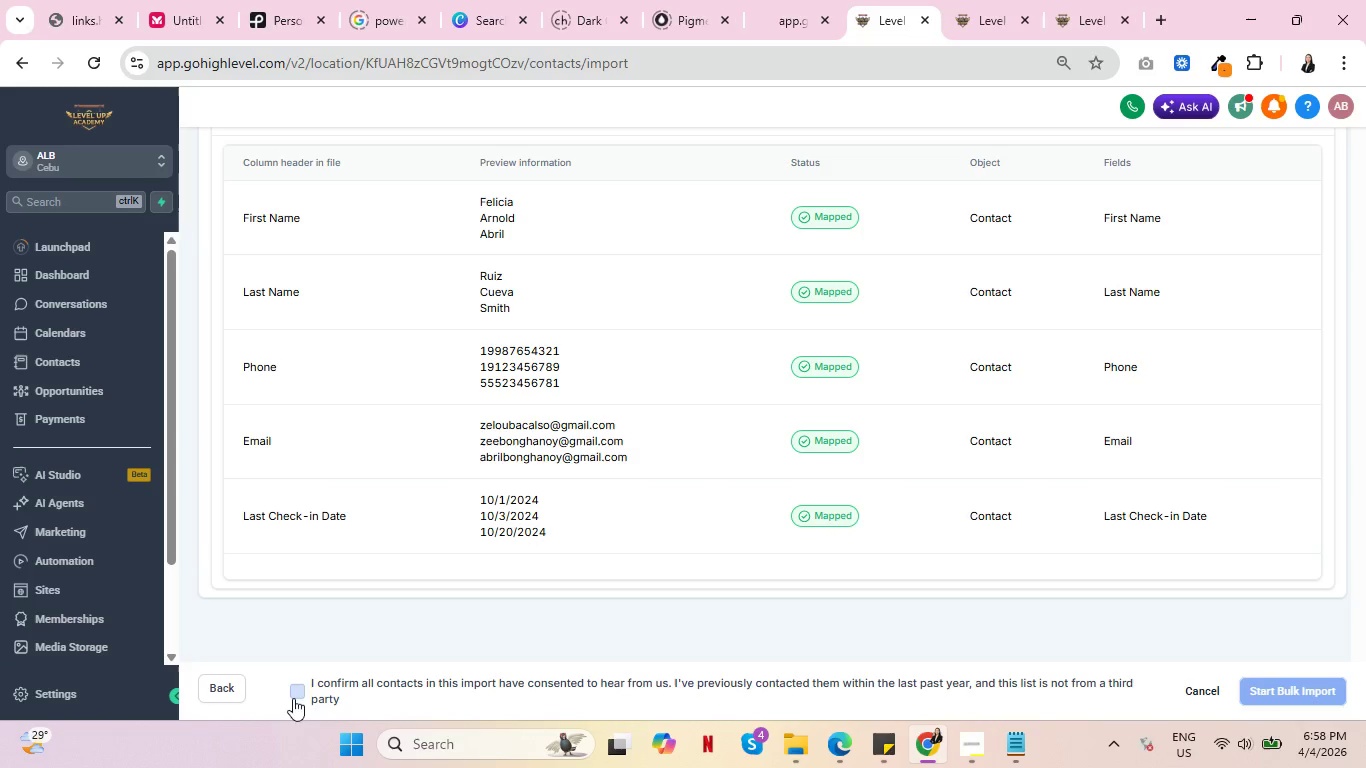 
left_click([295, 690])
 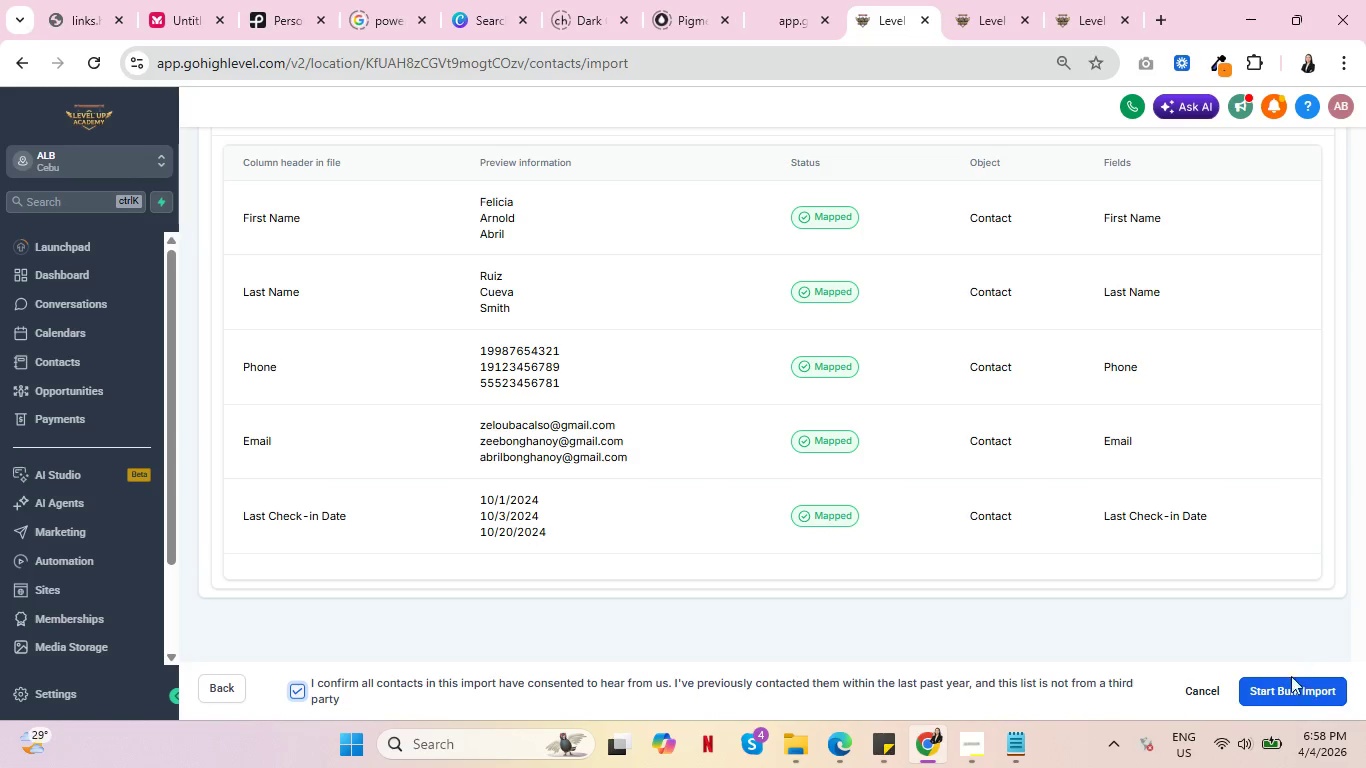 
left_click([1288, 691])
 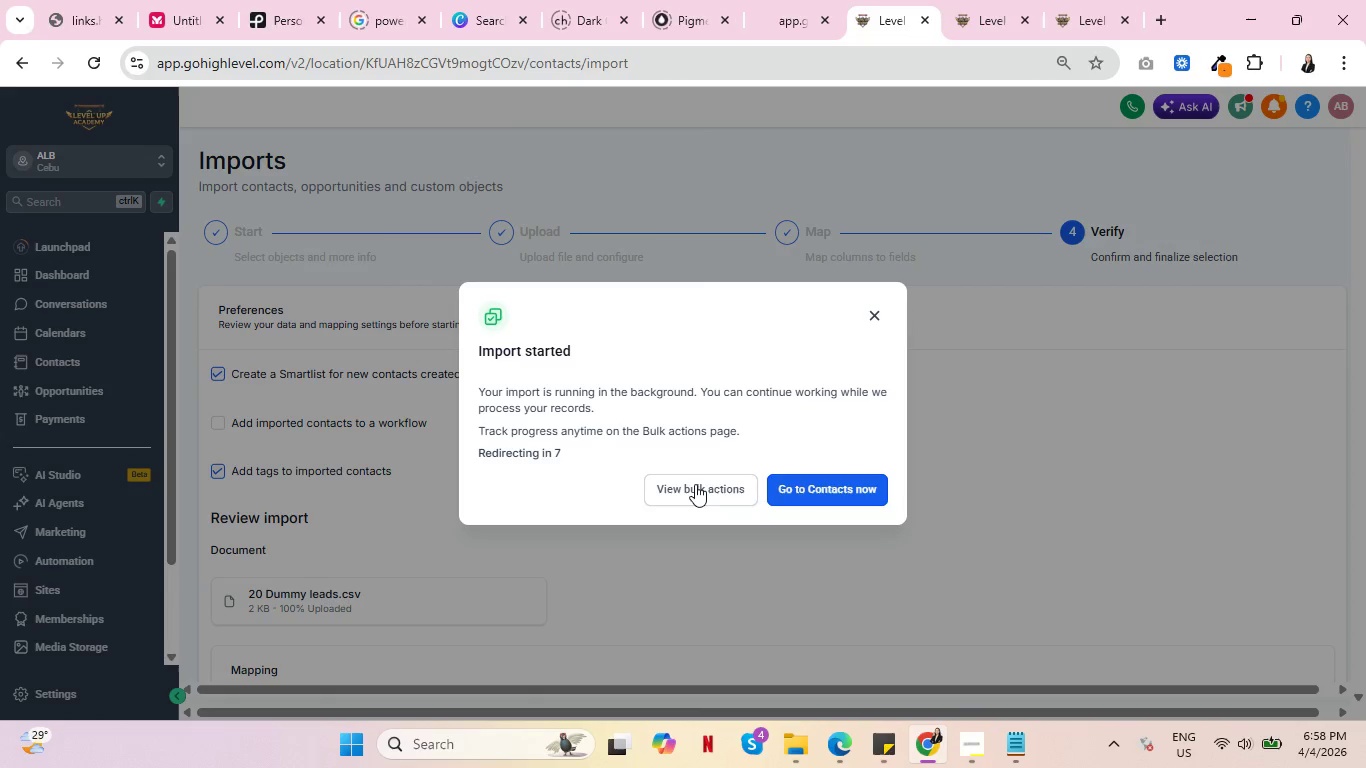 
wait(5.52)
 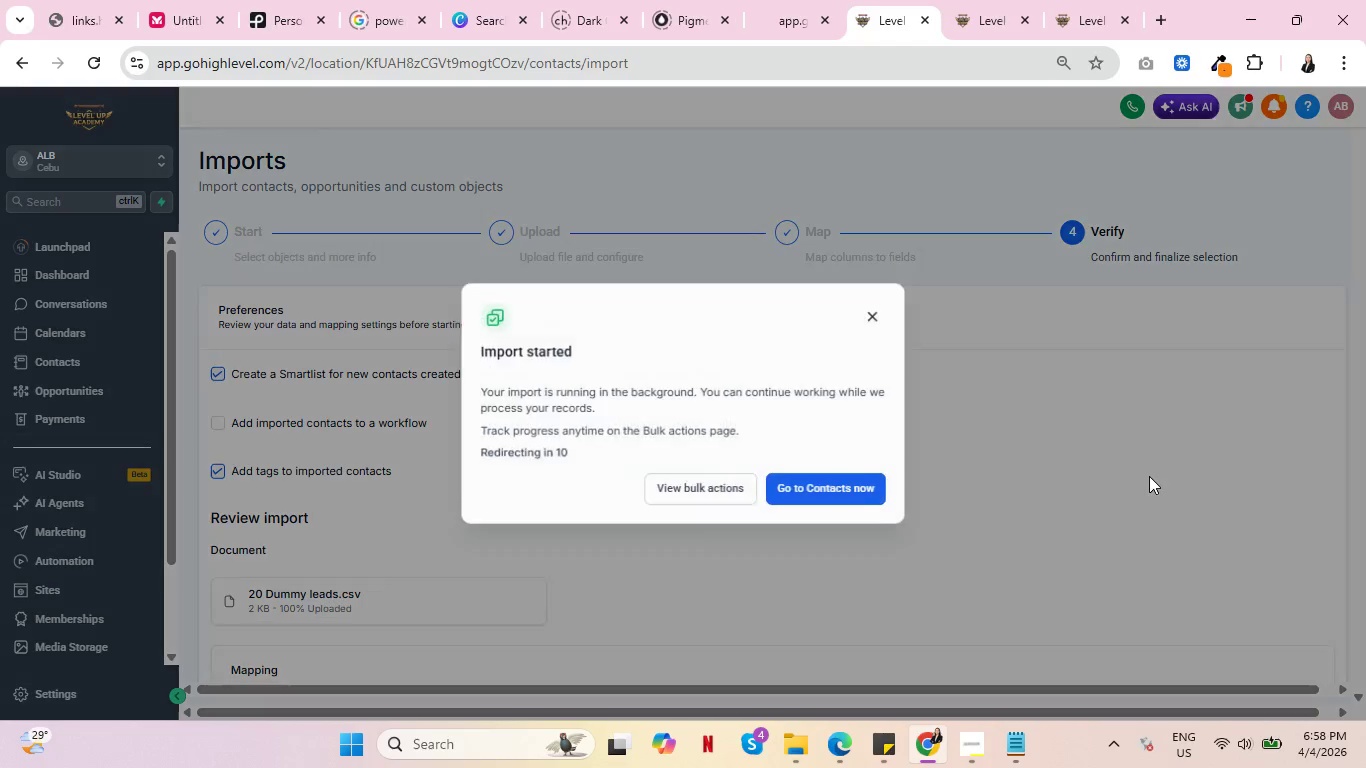 
left_click([695, 484])
 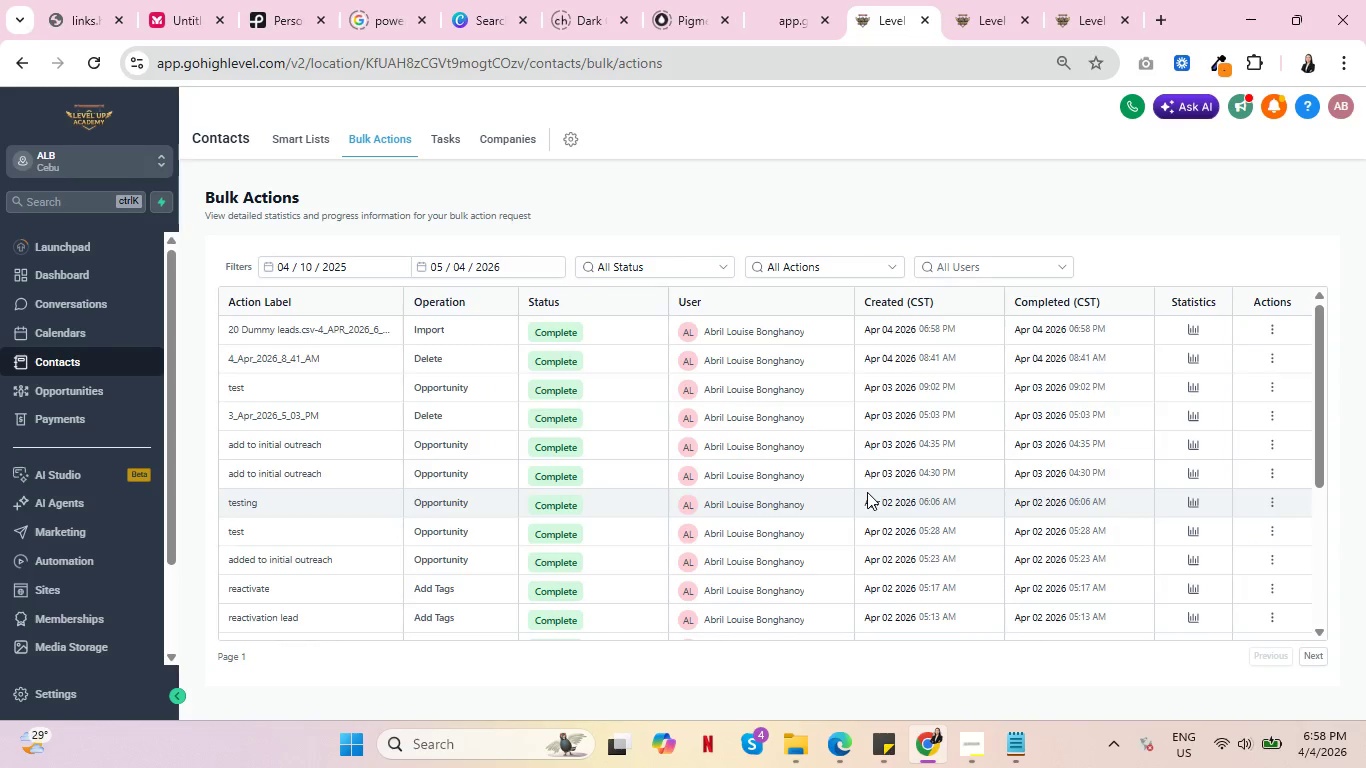 
mouse_move([432, 333])
 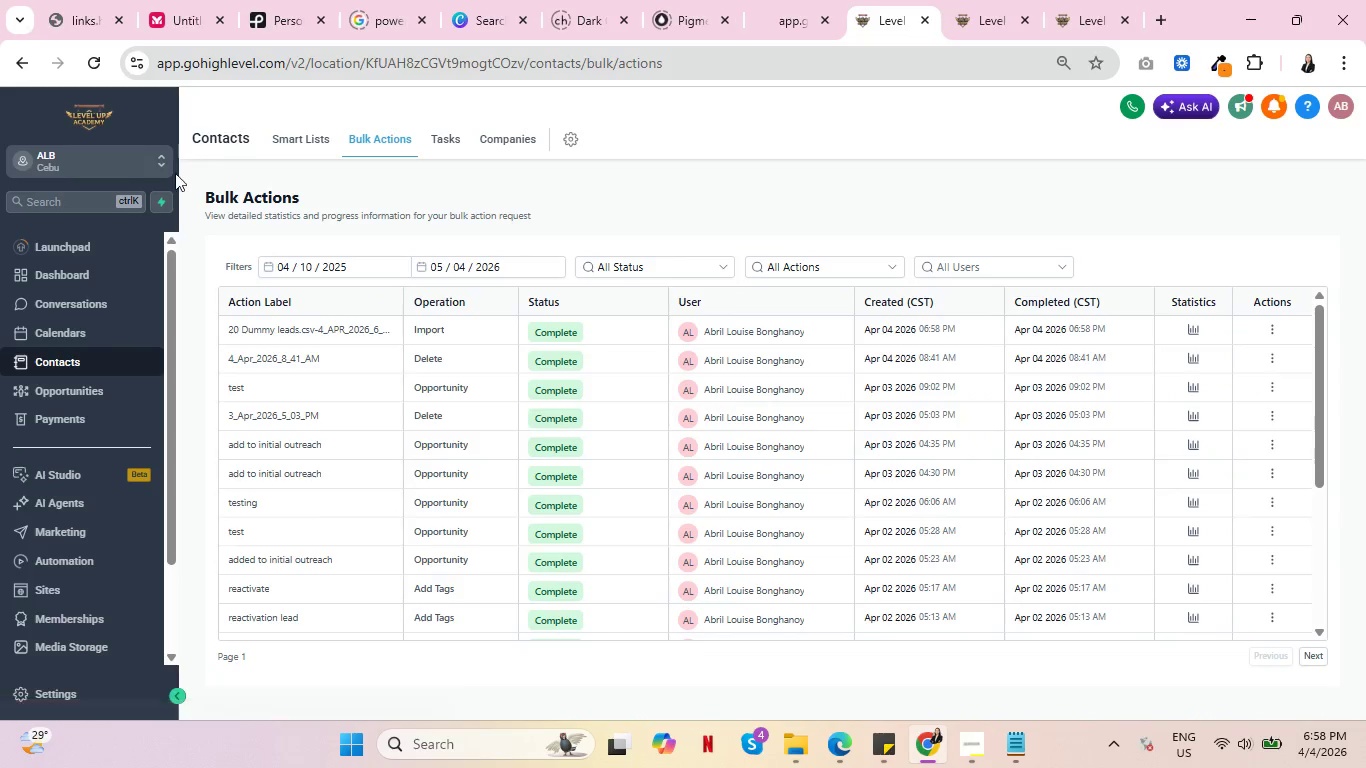 
left_click([290, 148])
 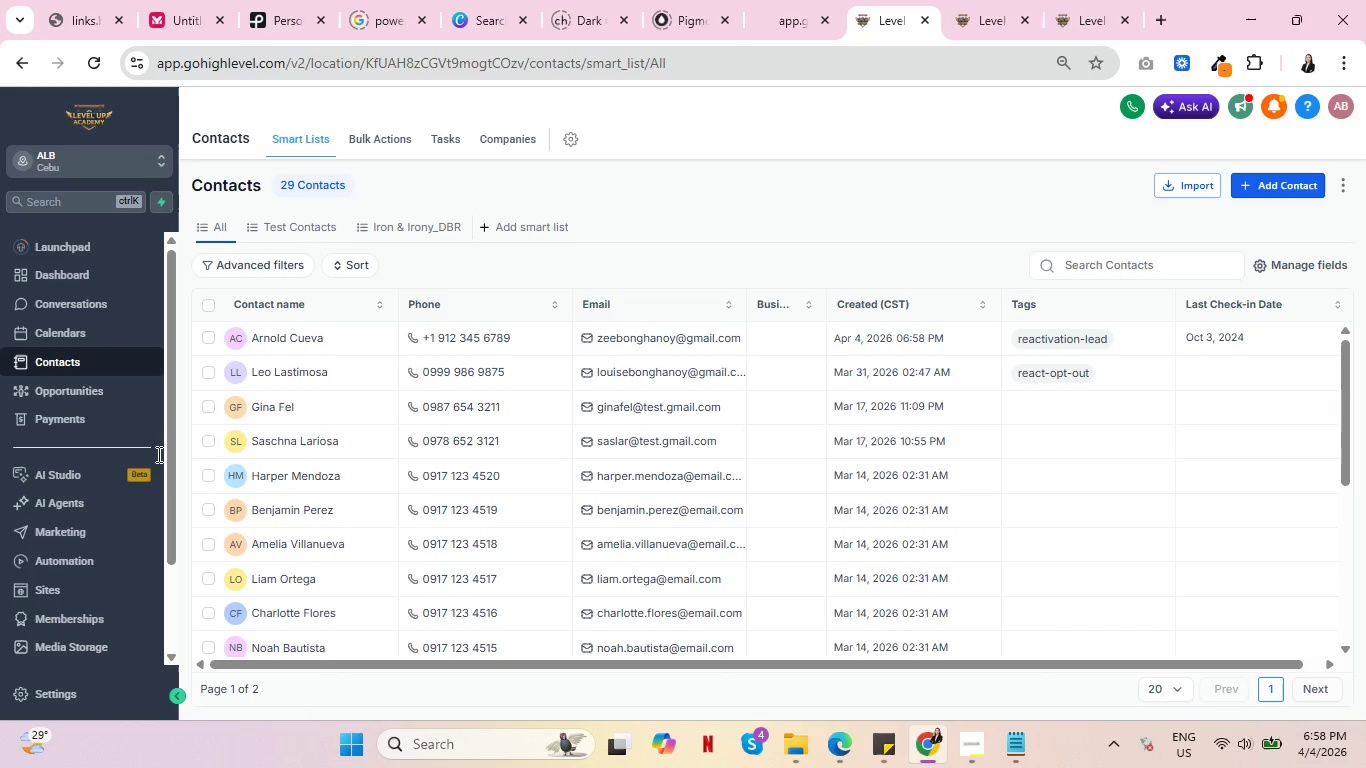 
left_click([421, 229])
 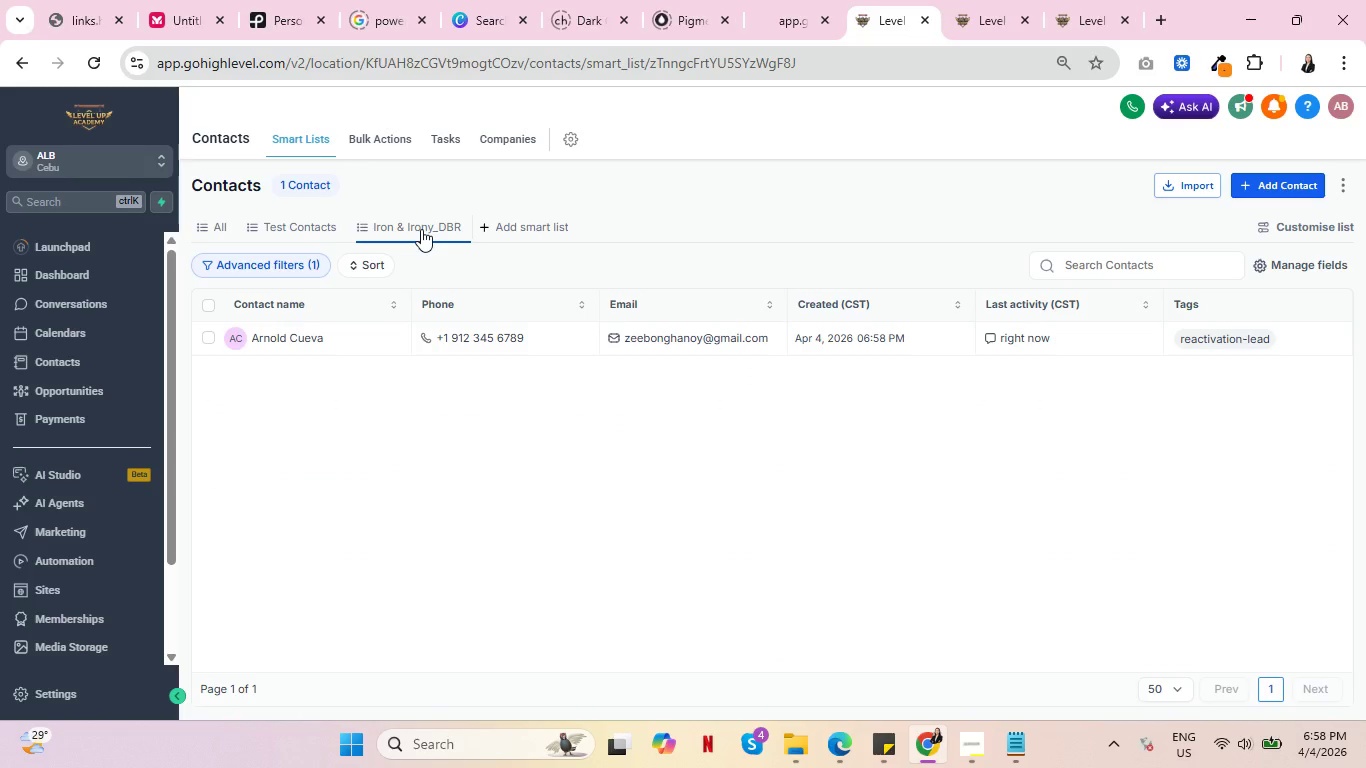 
left_click([297, 260])
 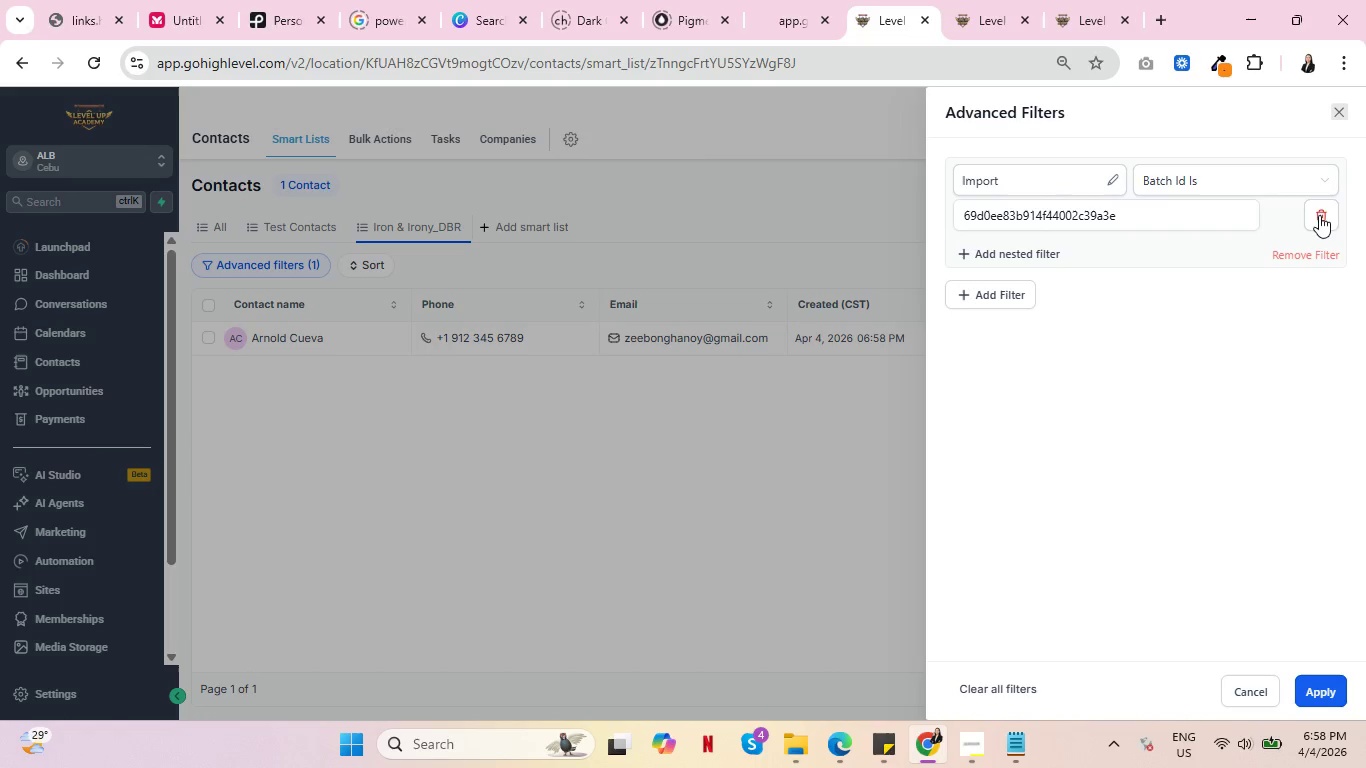 
left_click([1320, 214])
 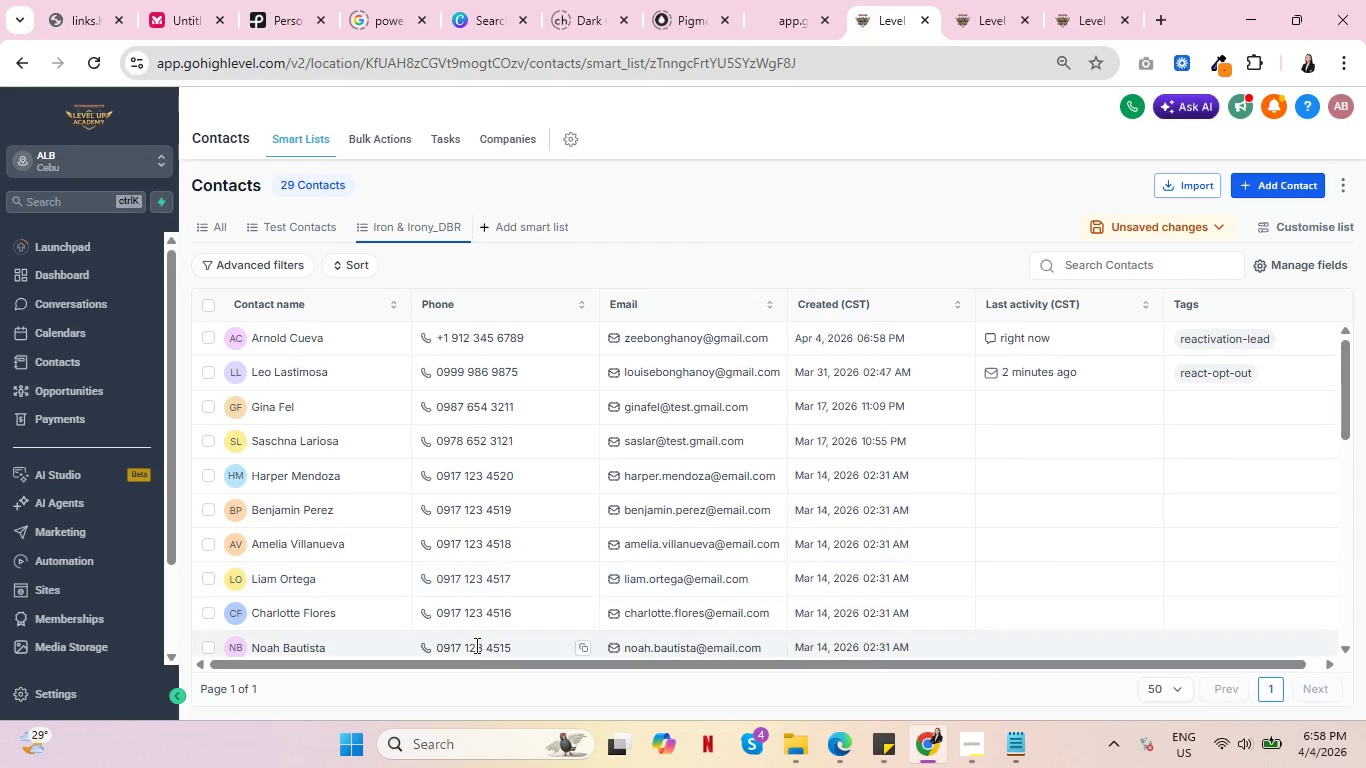 
left_click_drag(start_coordinate=[491, 664], to_coordinate=[355, 651])
 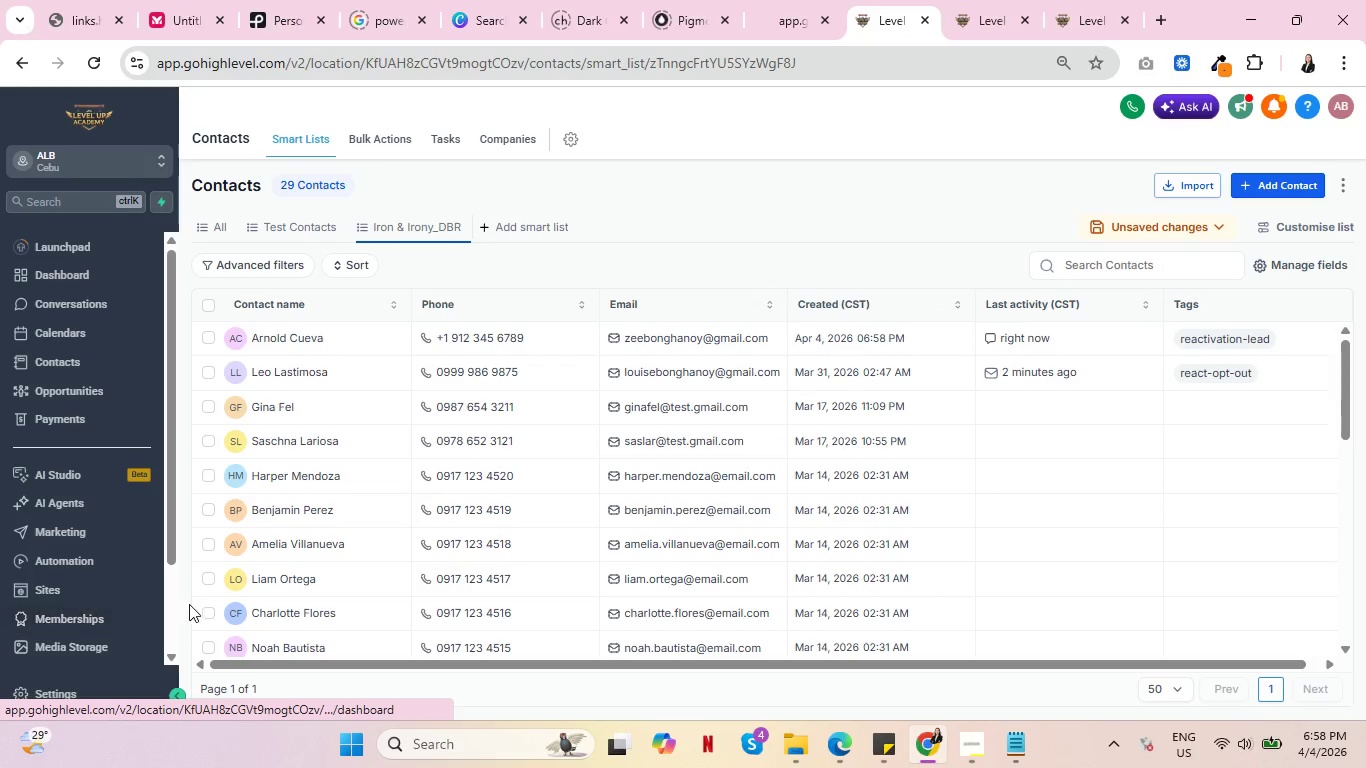 
key(Control+ControlLeft)
 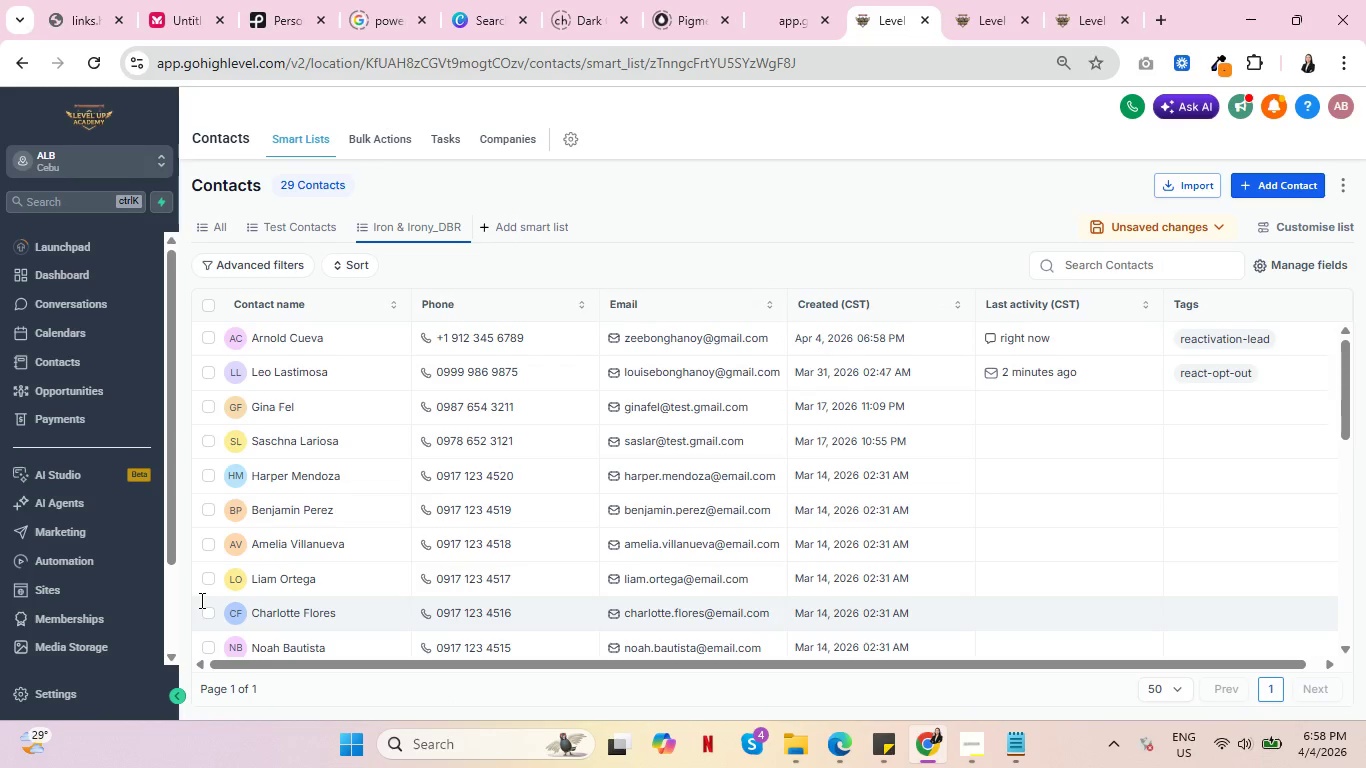 
key(Control+ControlLeft)
 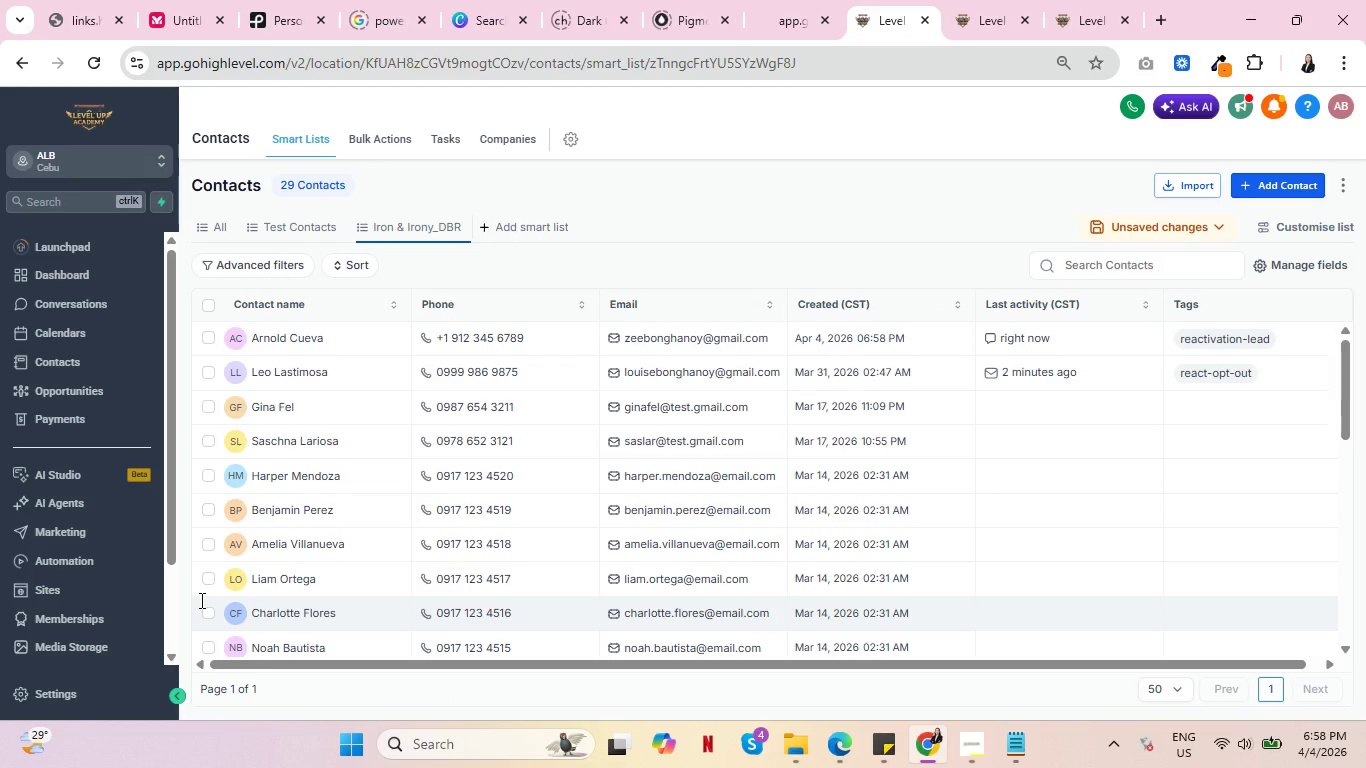 
key(Control+ControlLeft)
 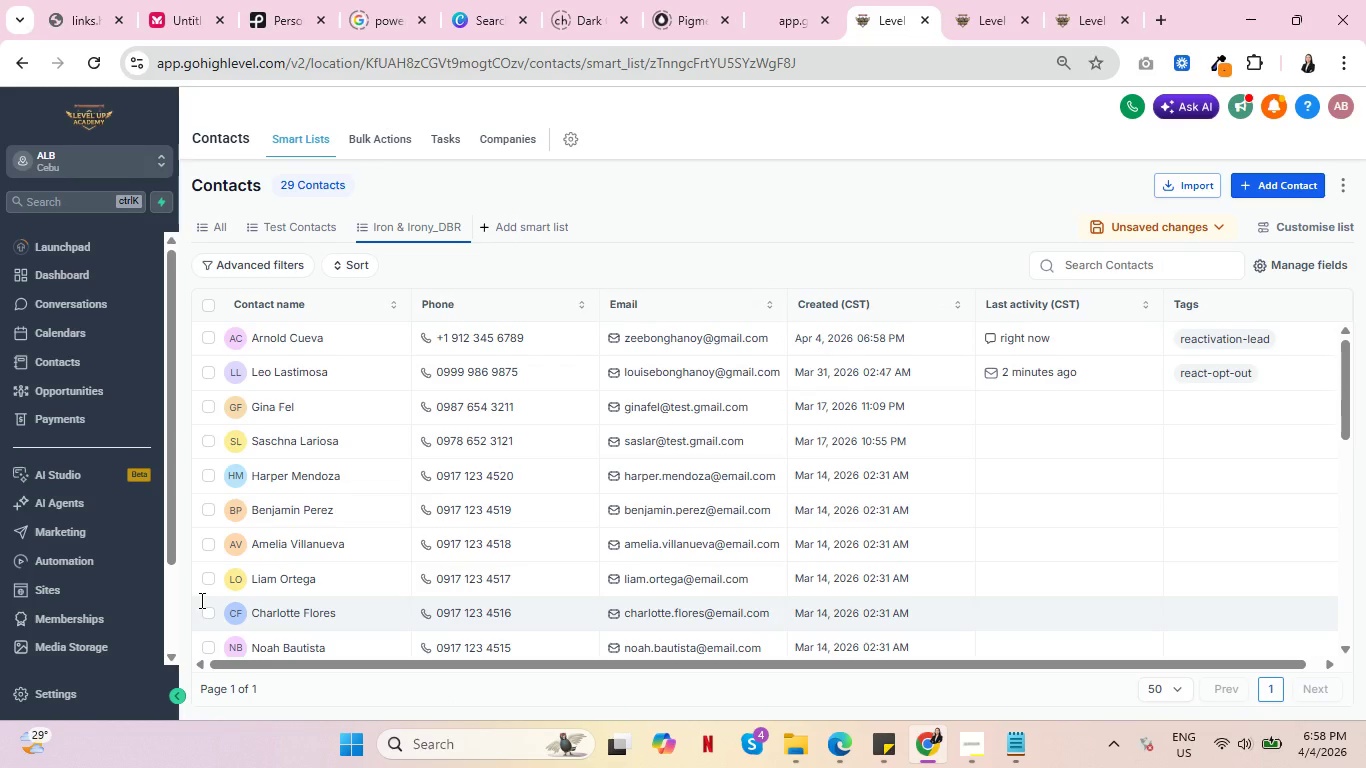 
wait(22.3)
 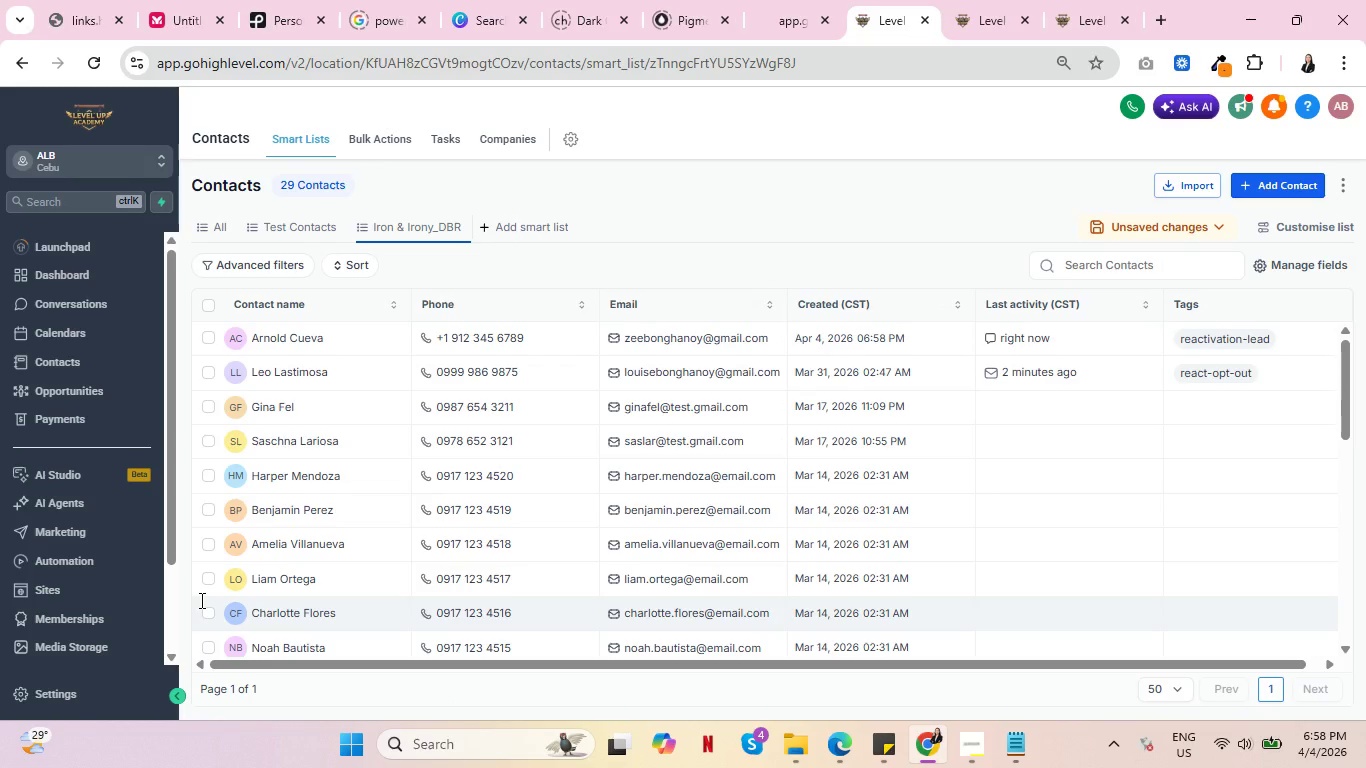 
left_click([1320, 258])
 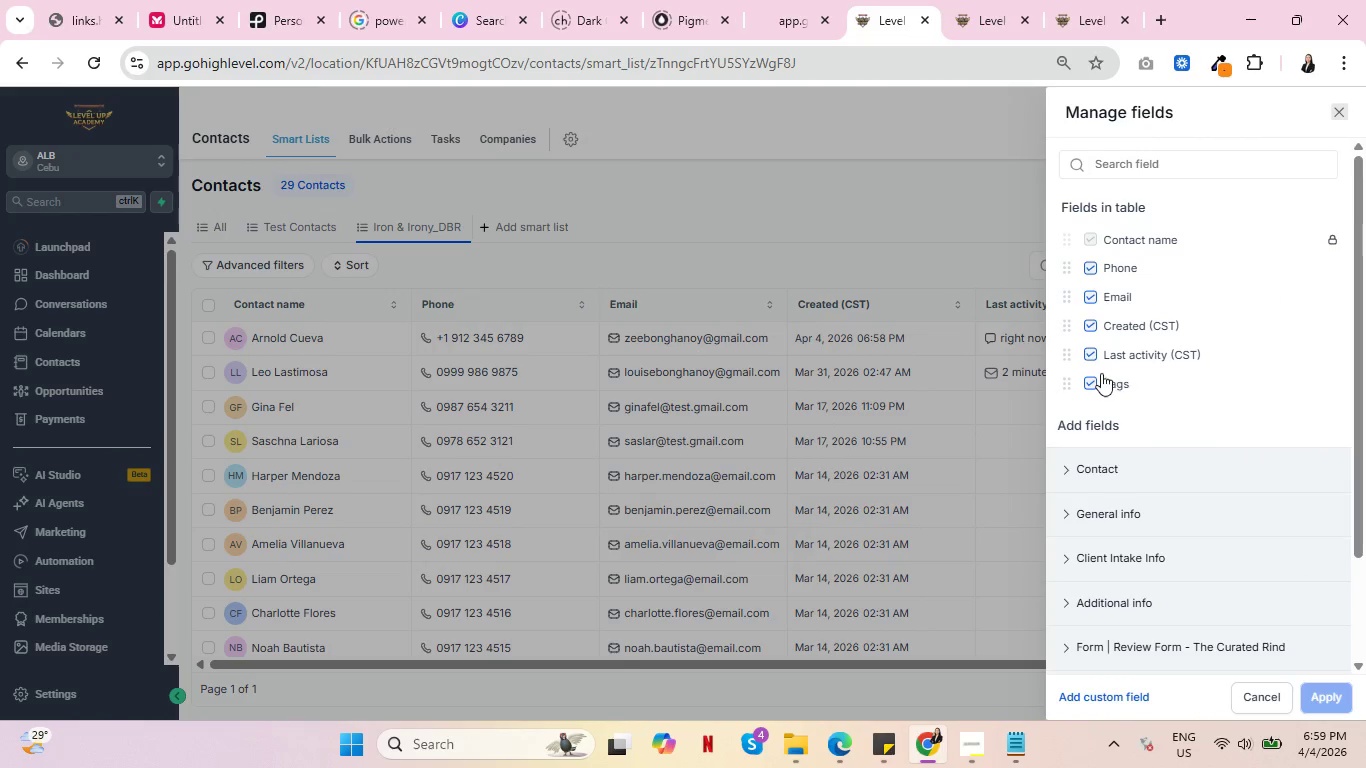 
left_click([1090, 352])
 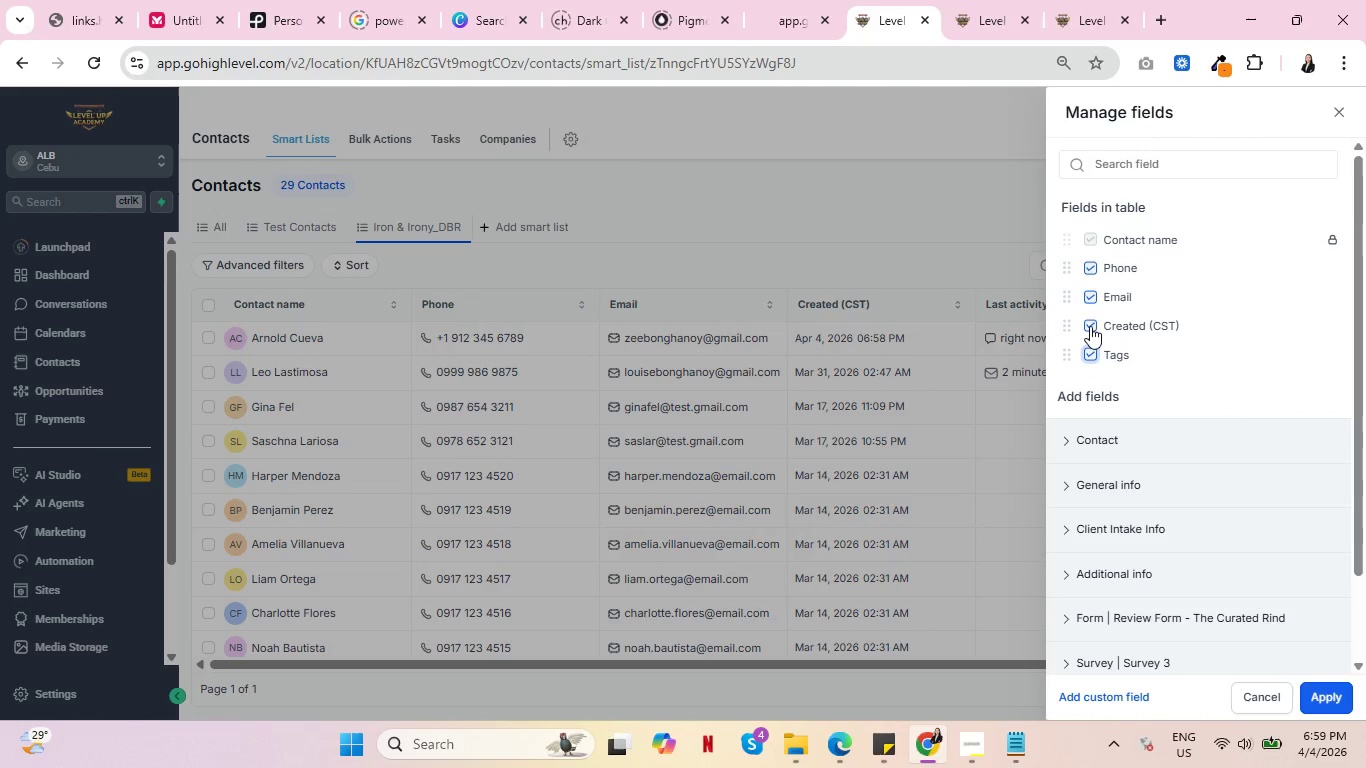 
left_click([1090, 320])
 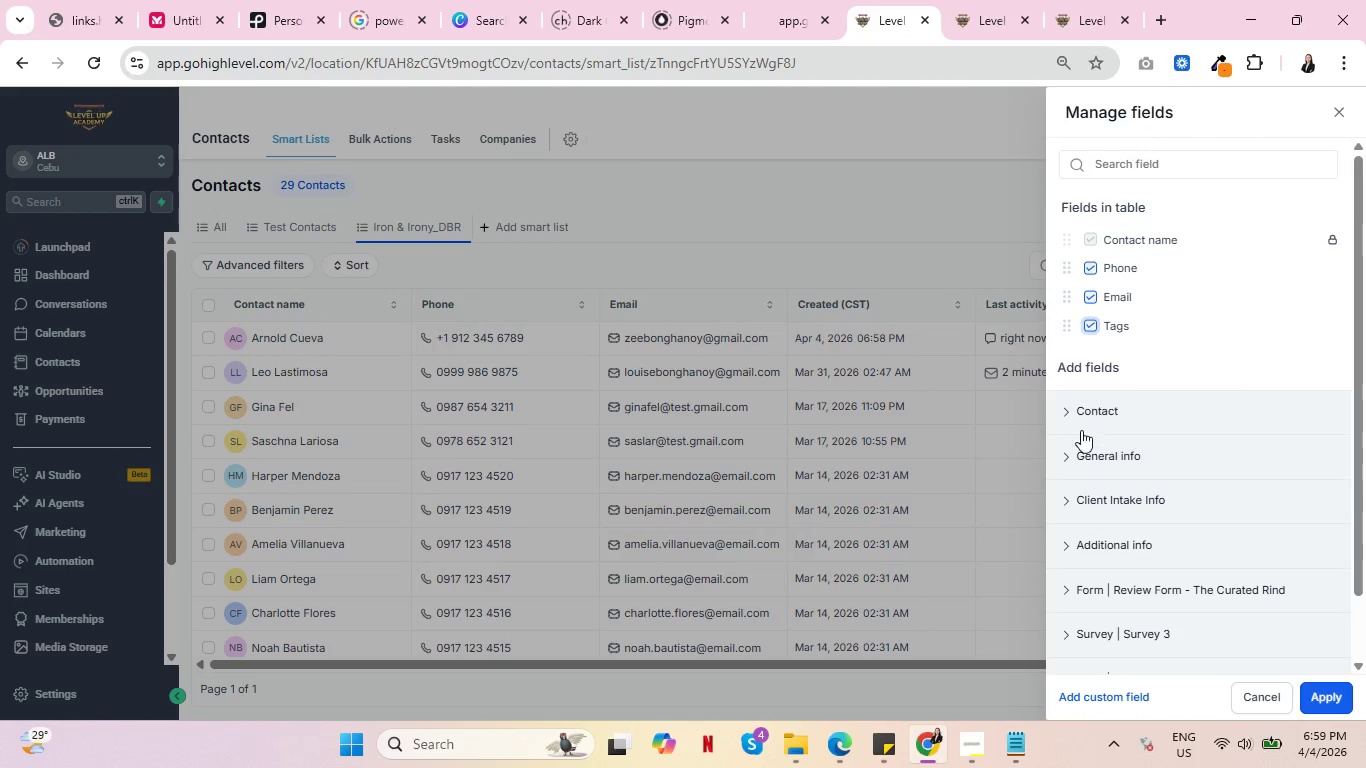 
left_click([1066, 408])
 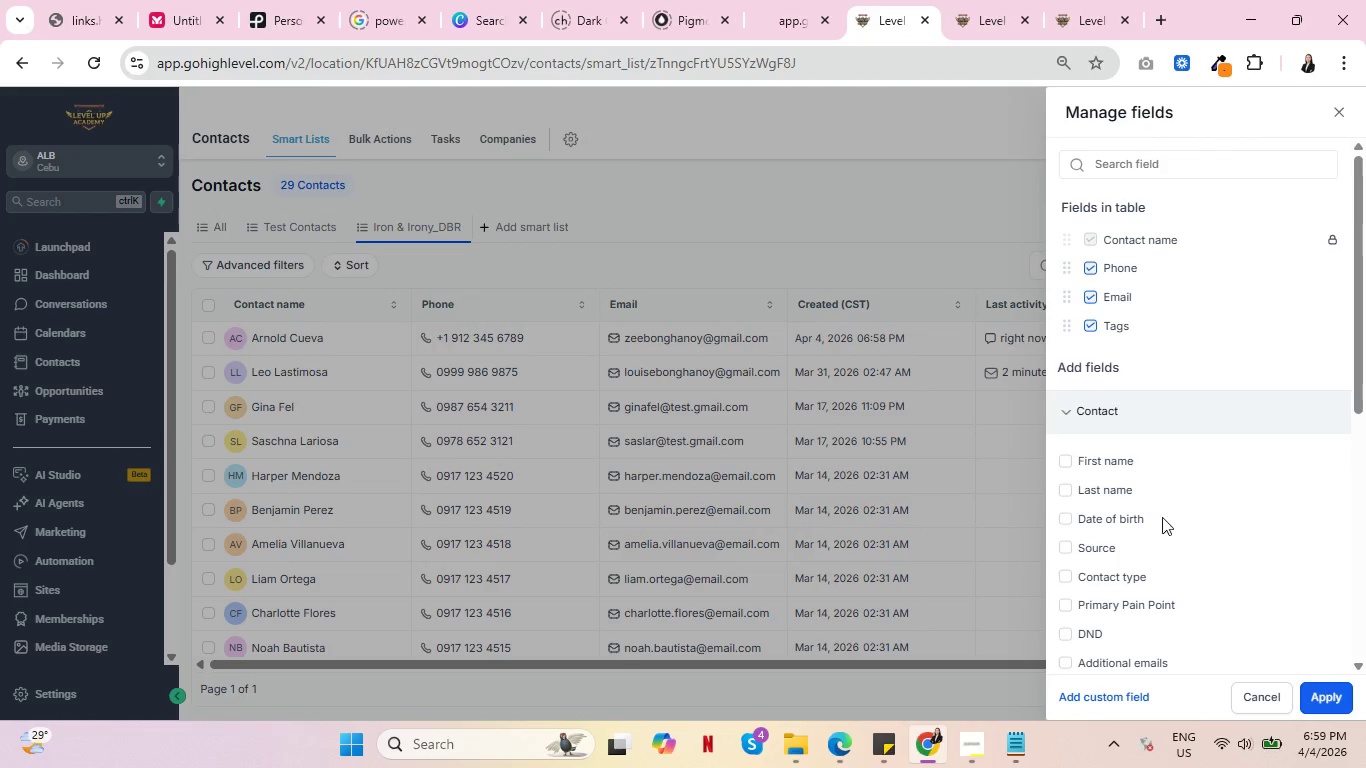 
scroll: coordinate [1178, 552], scroll_direction: down, amount: 3.0
 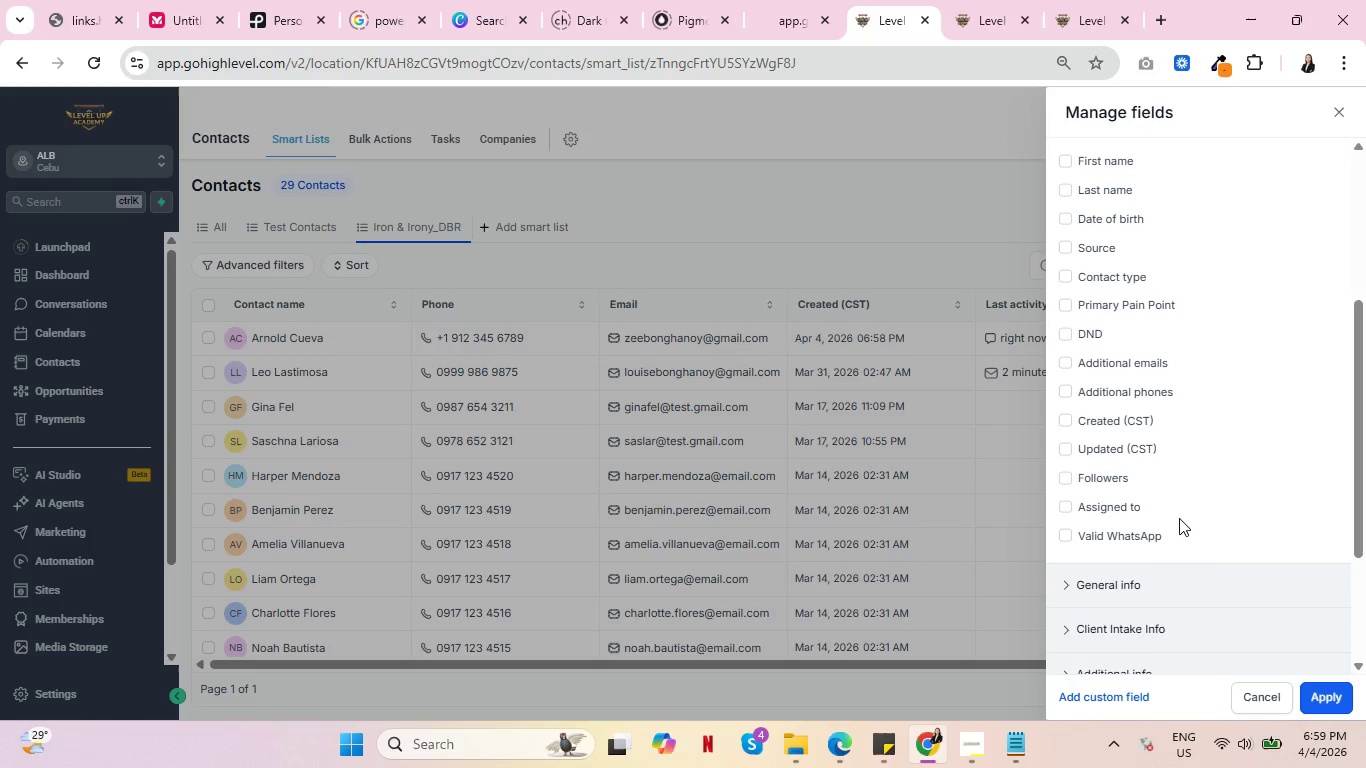 
scroll: coordinate [1179, 516], scroll_direction: up, amount: 2.0
 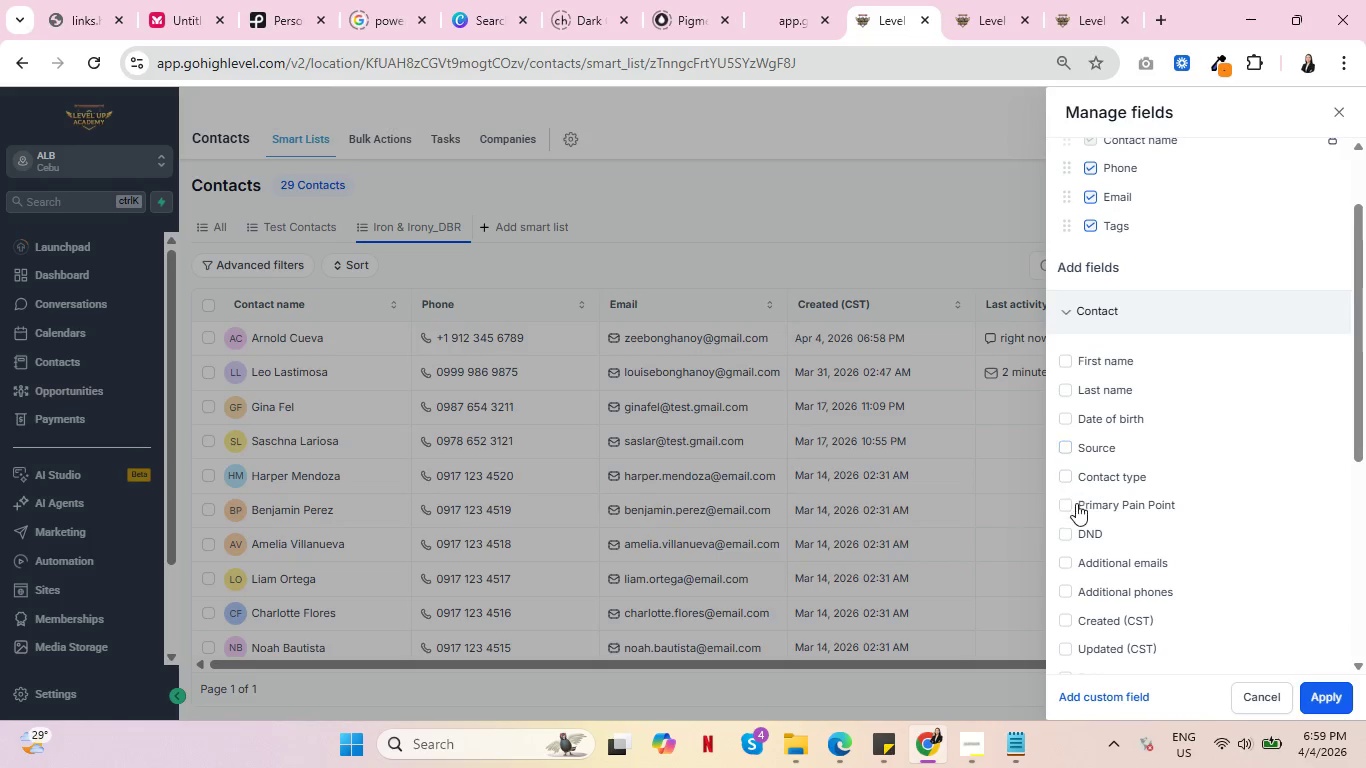 
scroll: coordinate [1137, 471], scroll_direction: down, amount: 3.0
 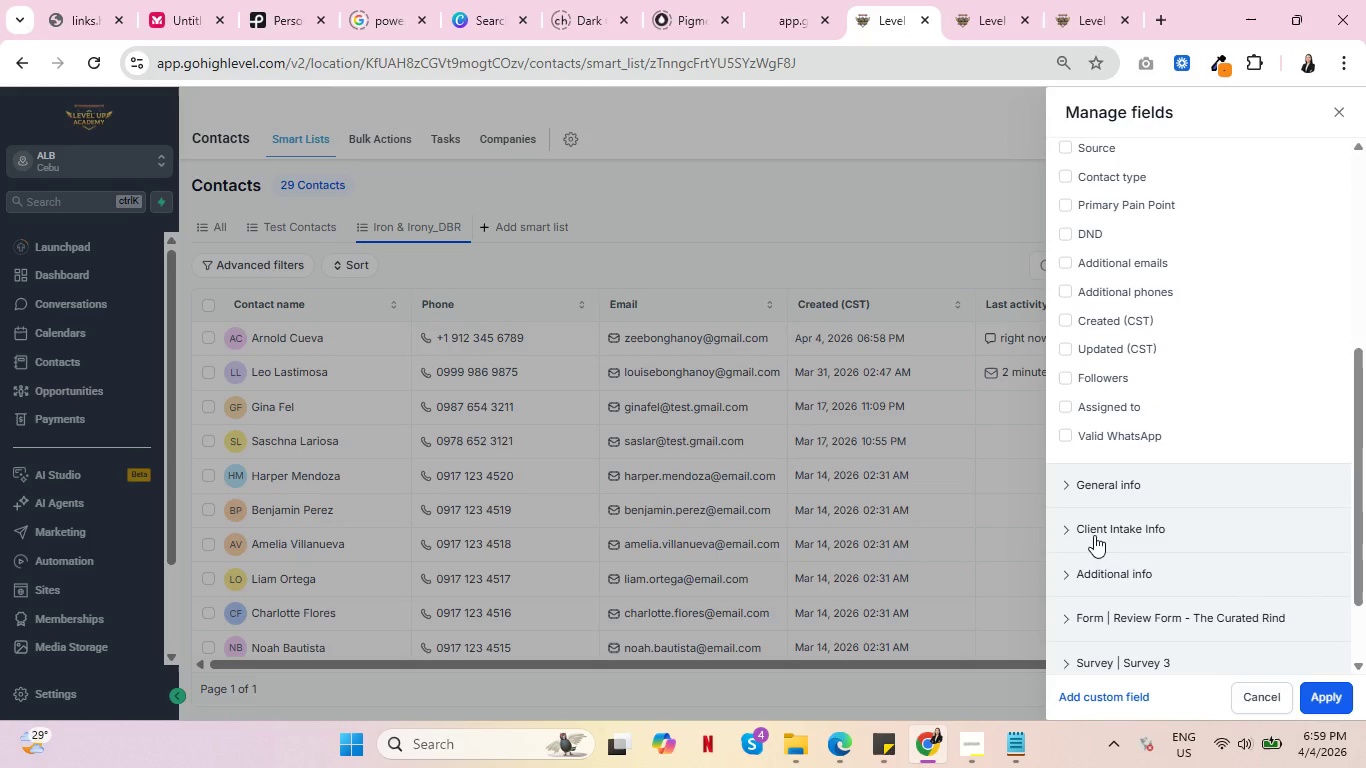 
left_click([1094, 535])
 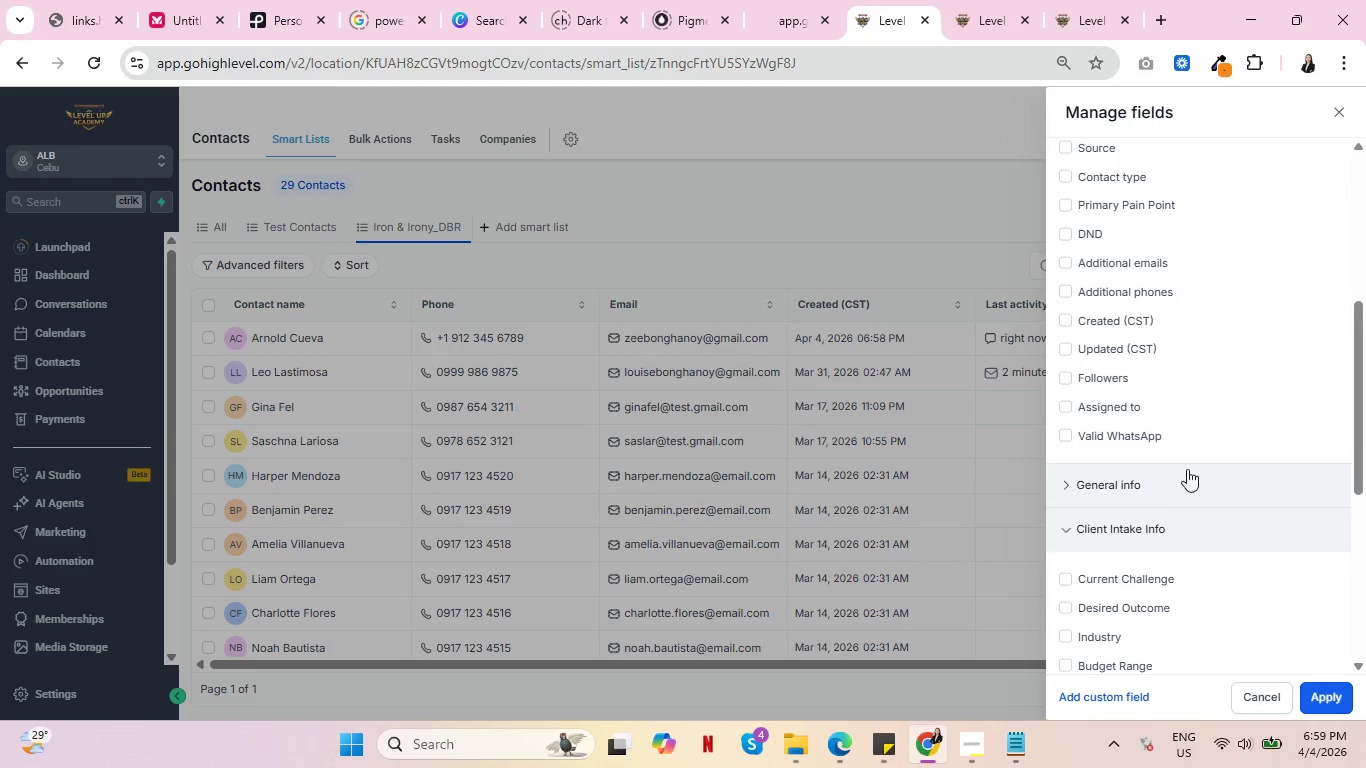 
scroll: coordinate [1137, 475], scroll_direction: down, amount: 6.0
 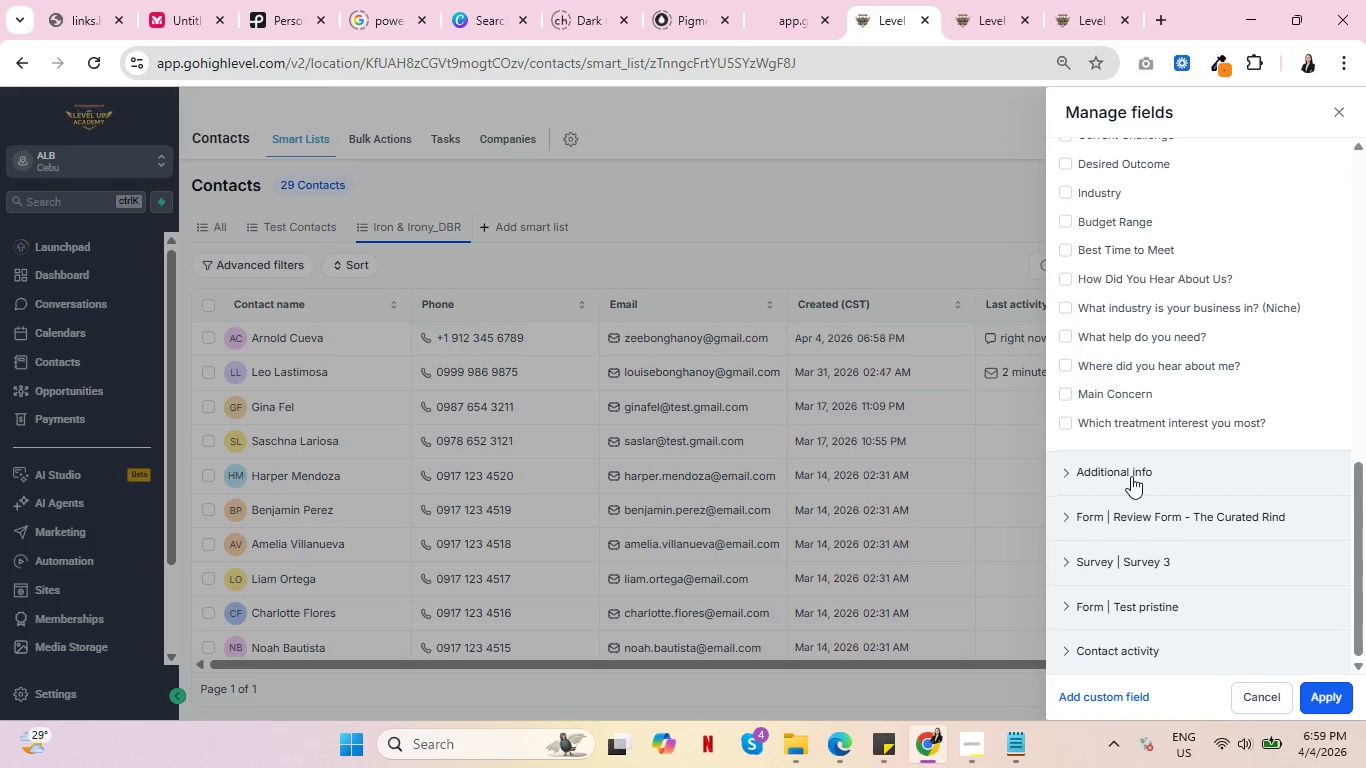 
left_click([1132, 473])
 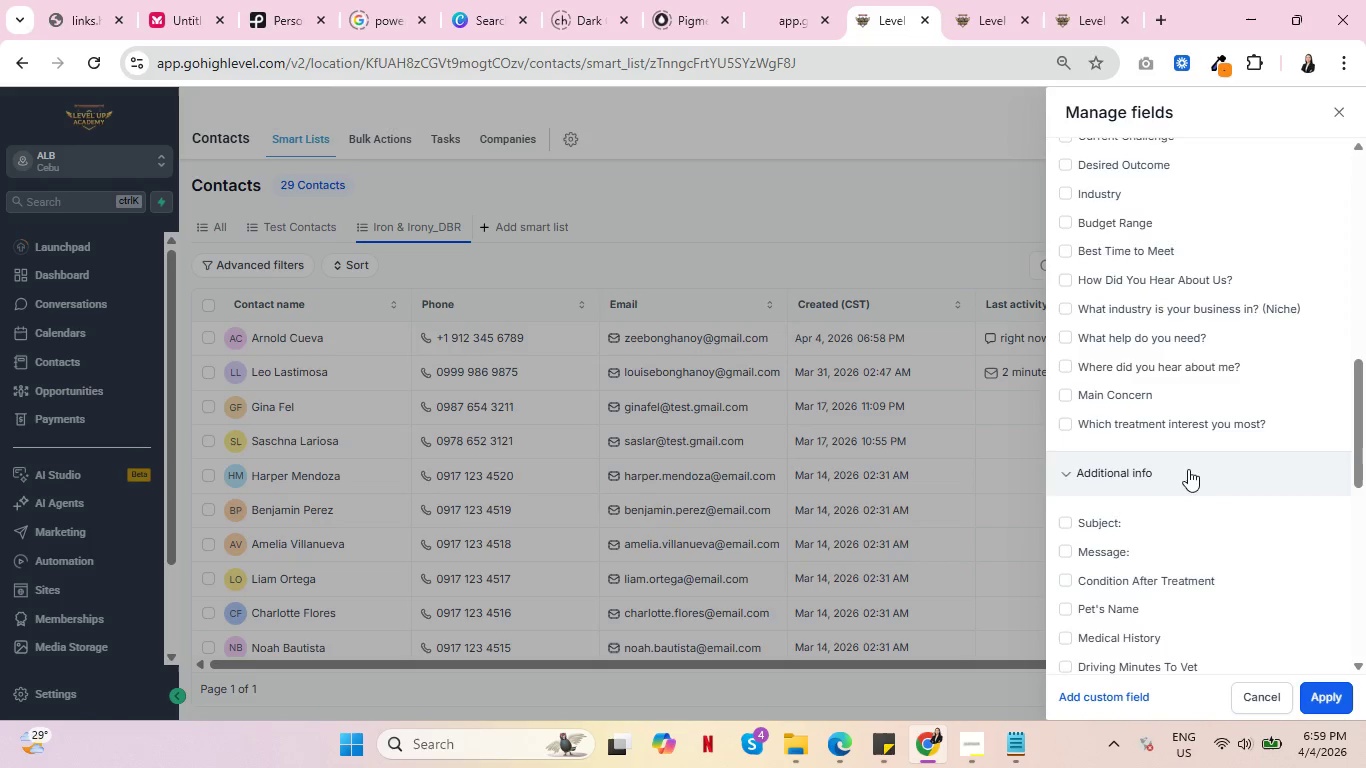 
scroll: coordinate [1173, 490], scroll_direction: down, amount: 4.0
 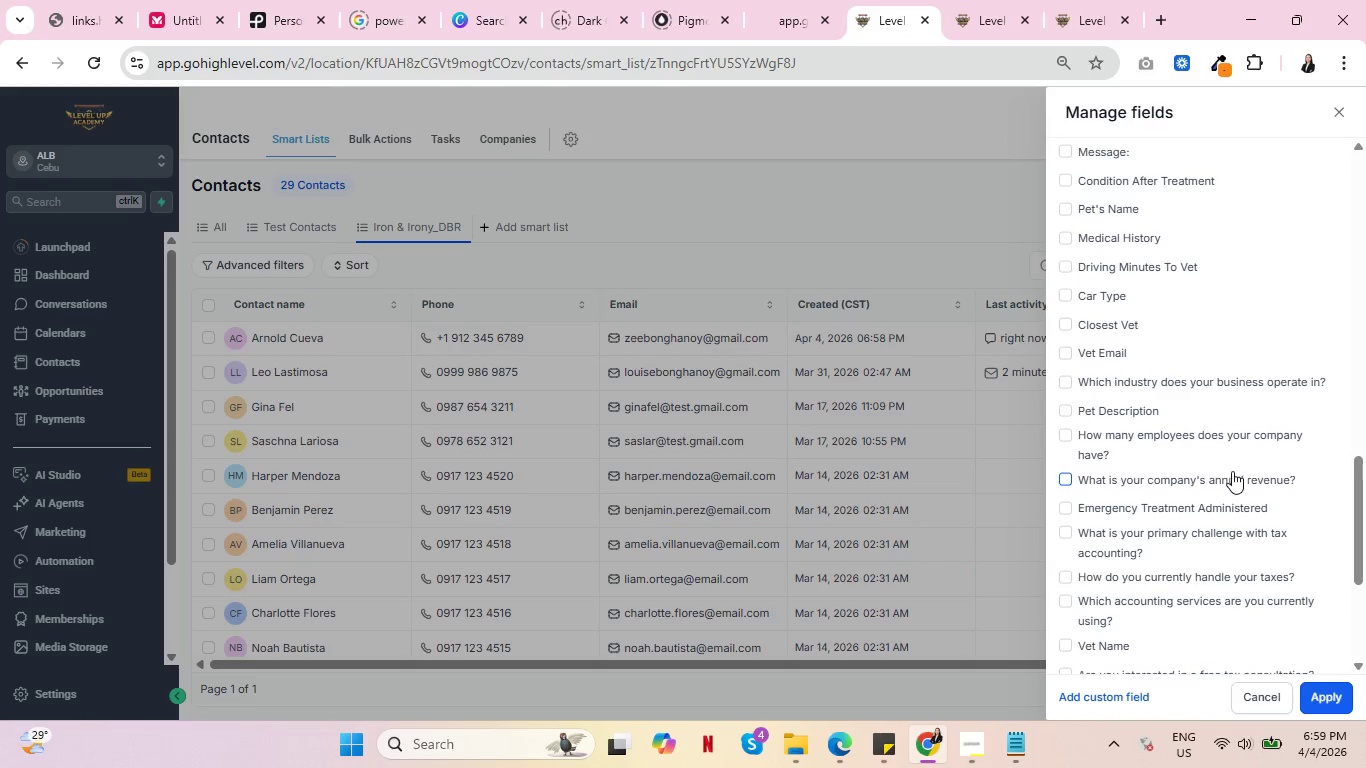 
scroll: coordinate [1205, 230], scroll_direction: up, amount: 18.0
 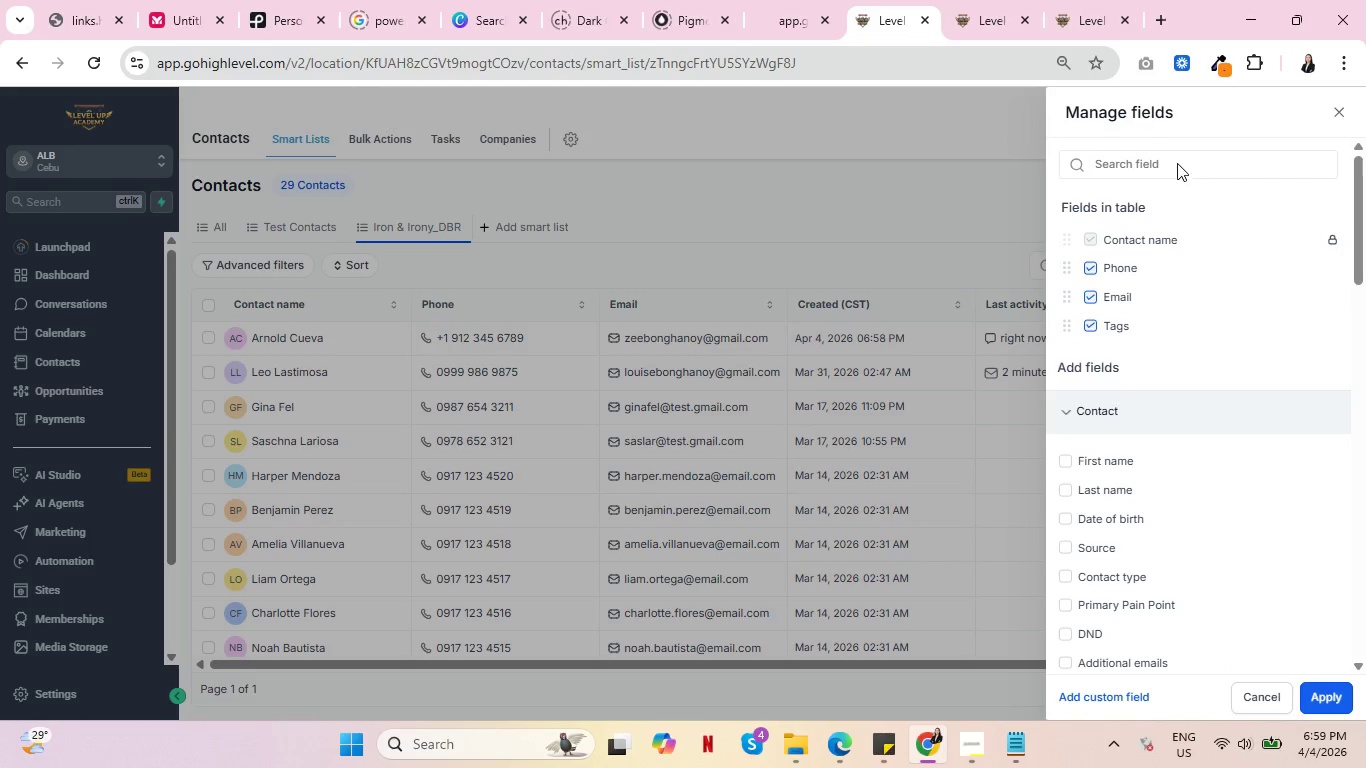 
left_click([1177, 163])
 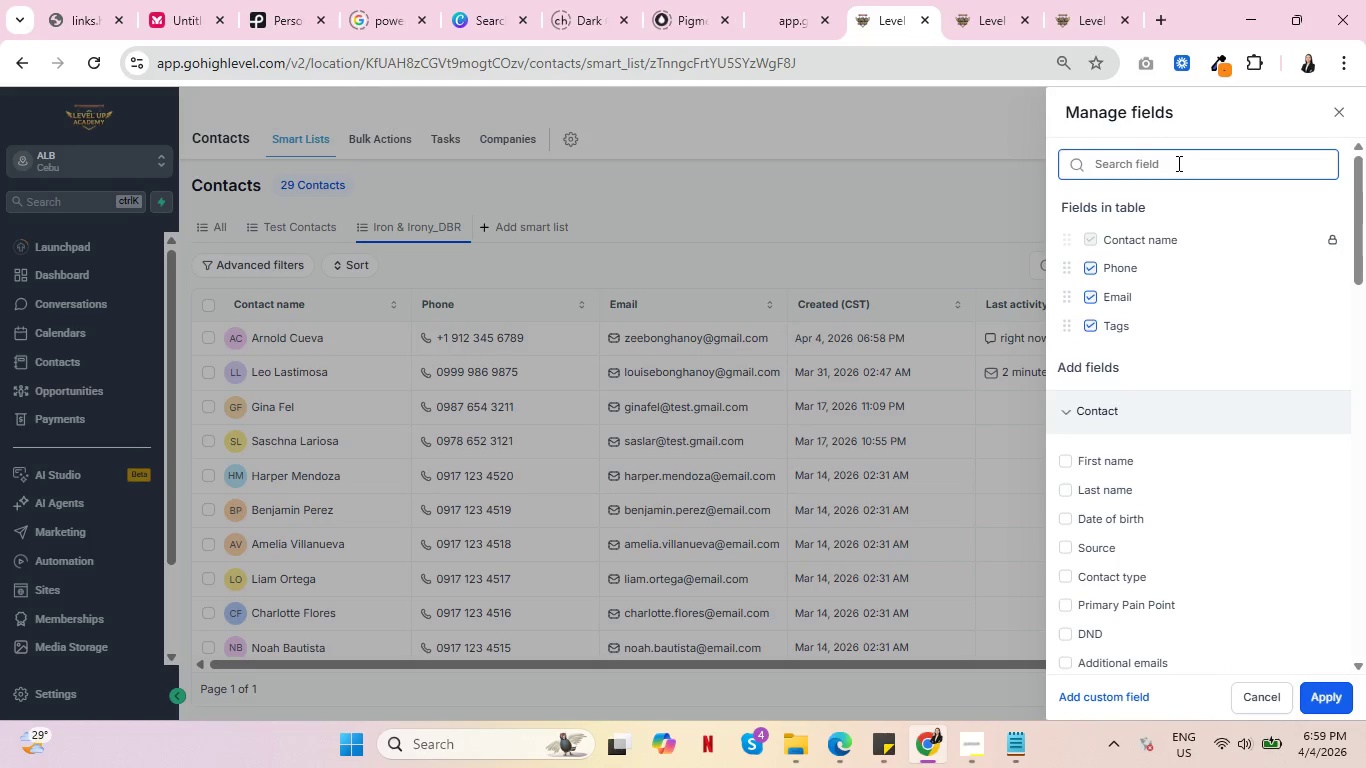 
type(last)
 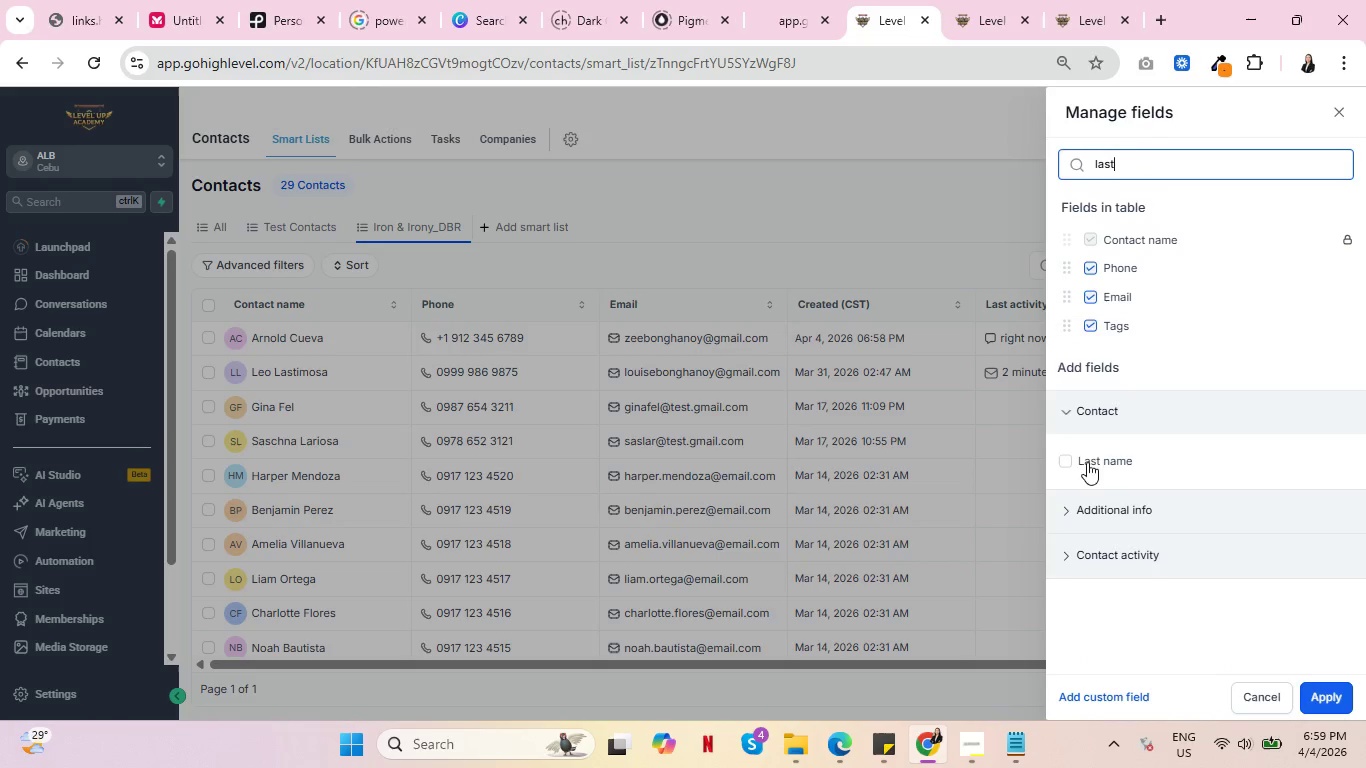 
mouse_move([1106, 515])
 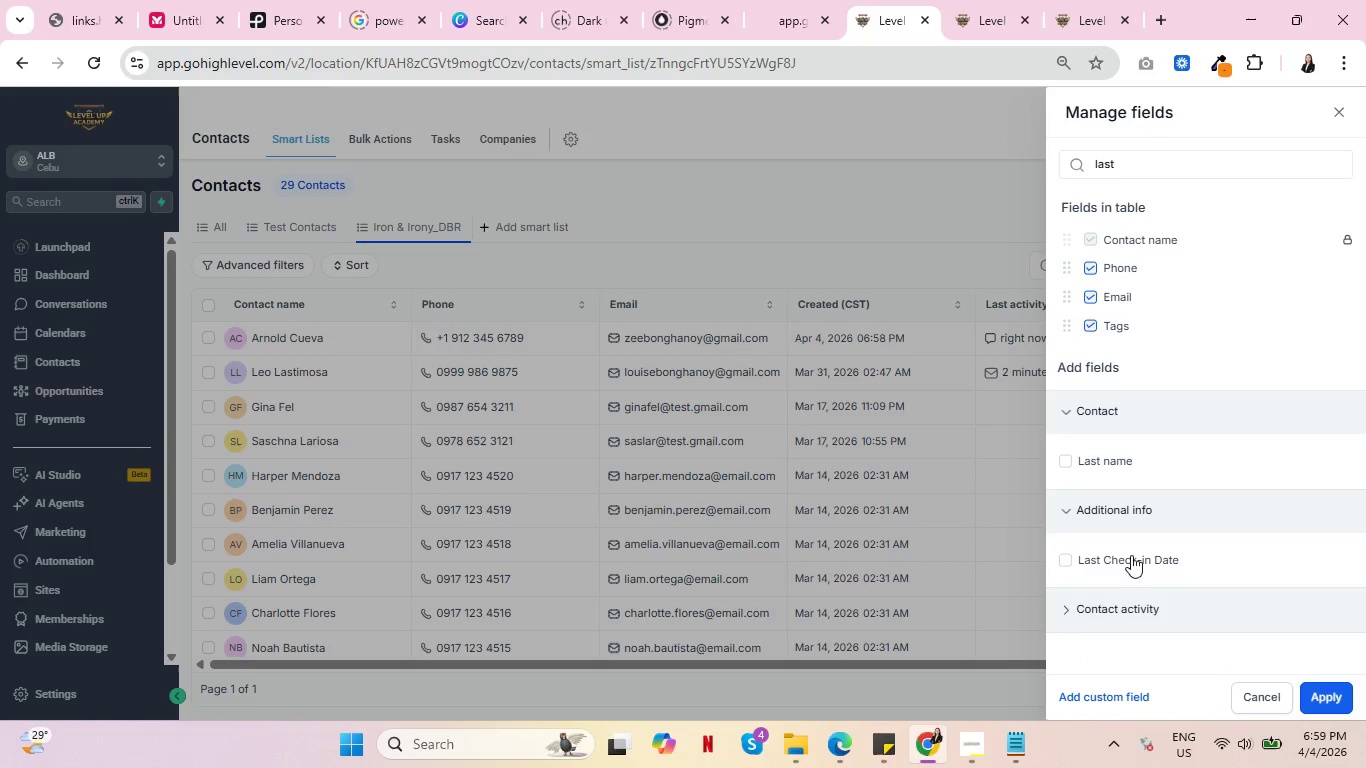 
left_click([1131, 563])
 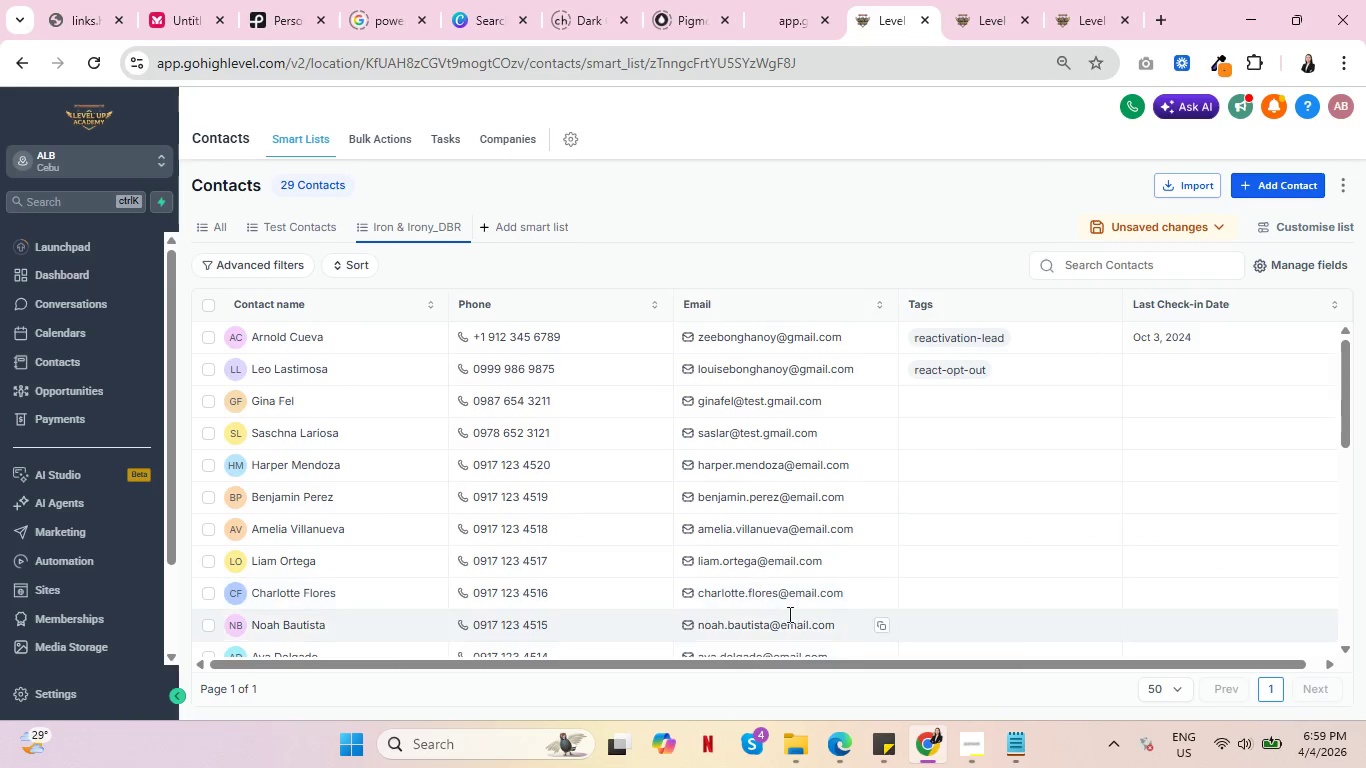 
scroll: coordinate [962, 465], scroll_direction: down, amount: 11.0
 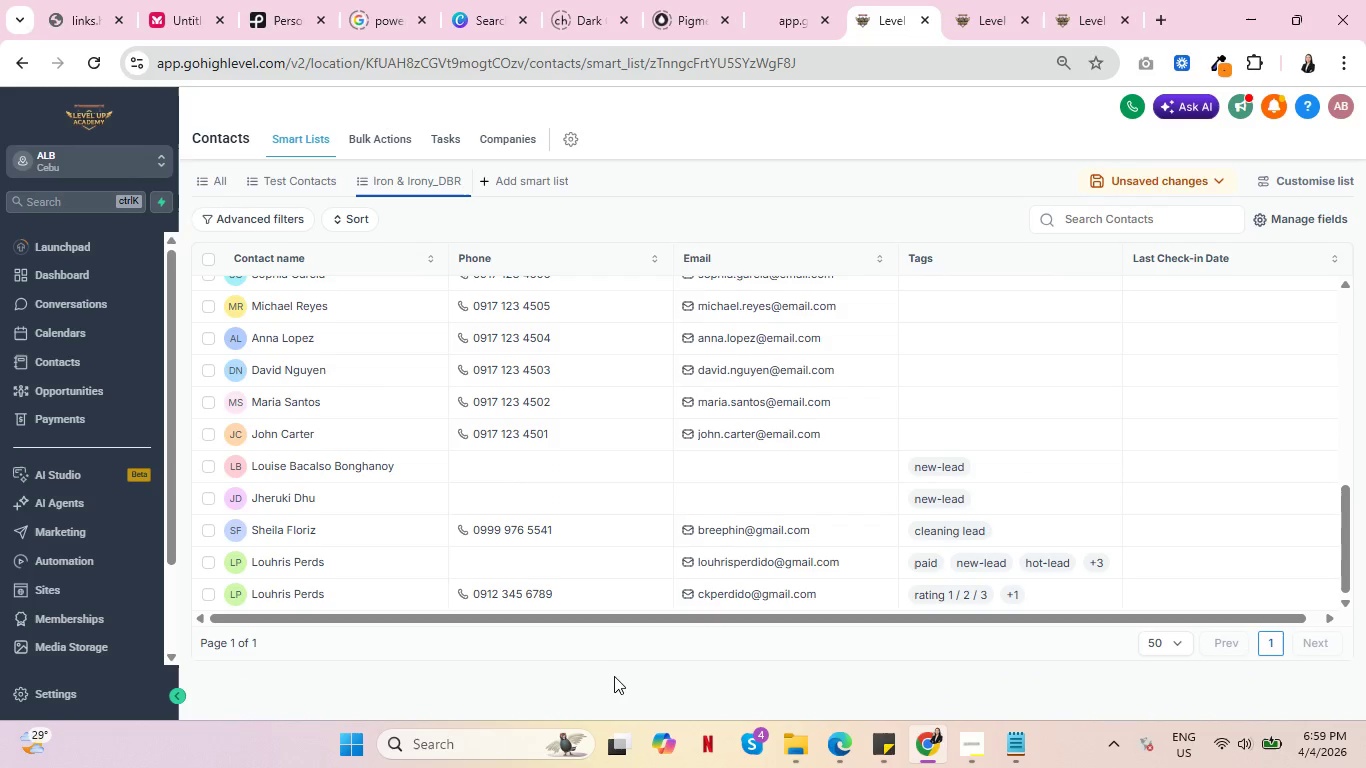 
key(Control+ControlLeft)
 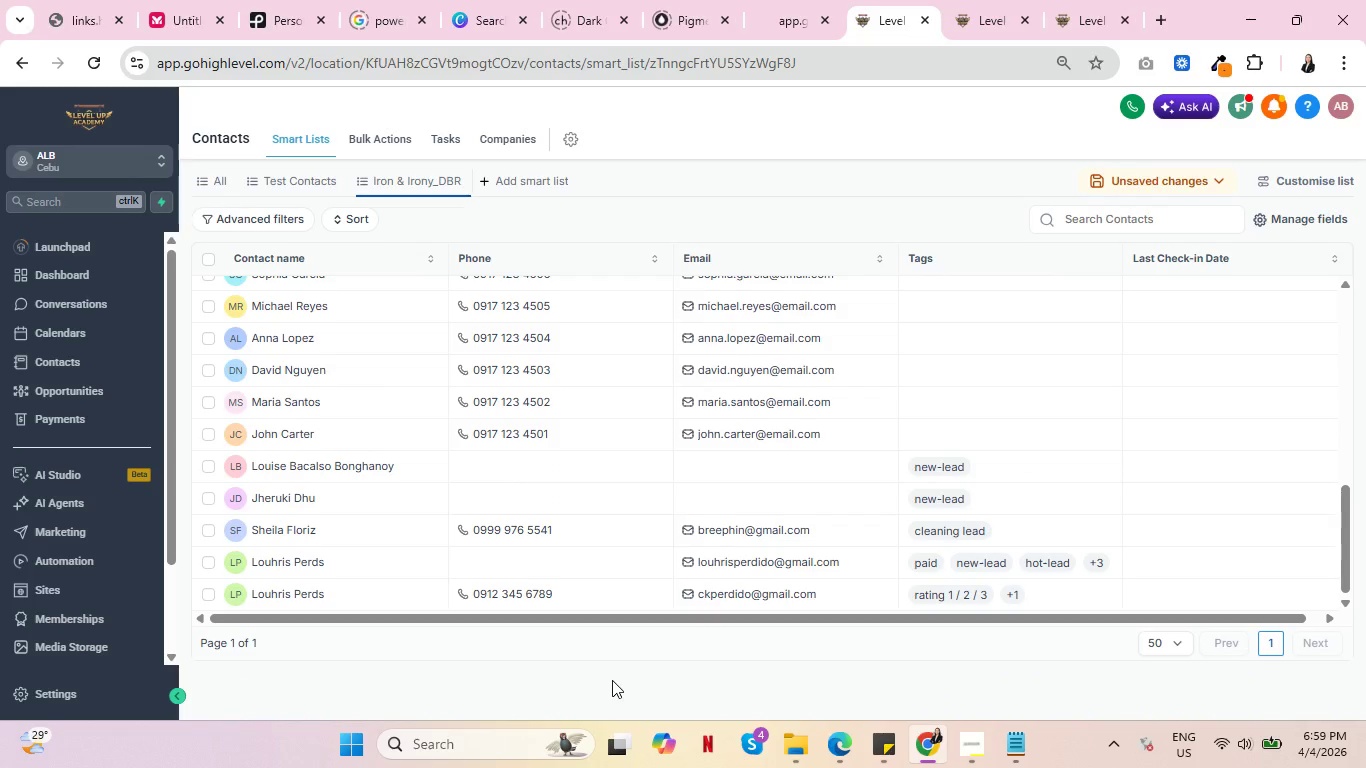 
key(Control+ControlLeft)
 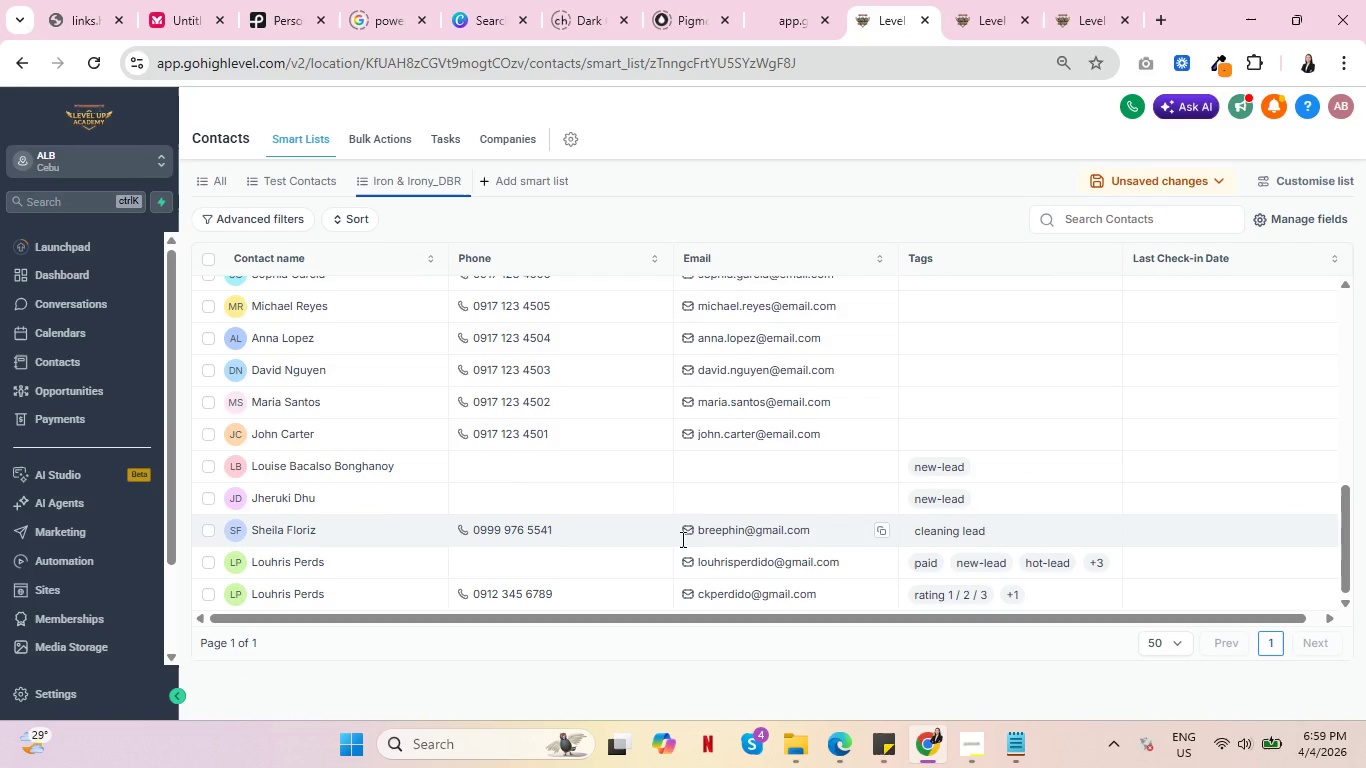 
key(Control+ControlLeft)
 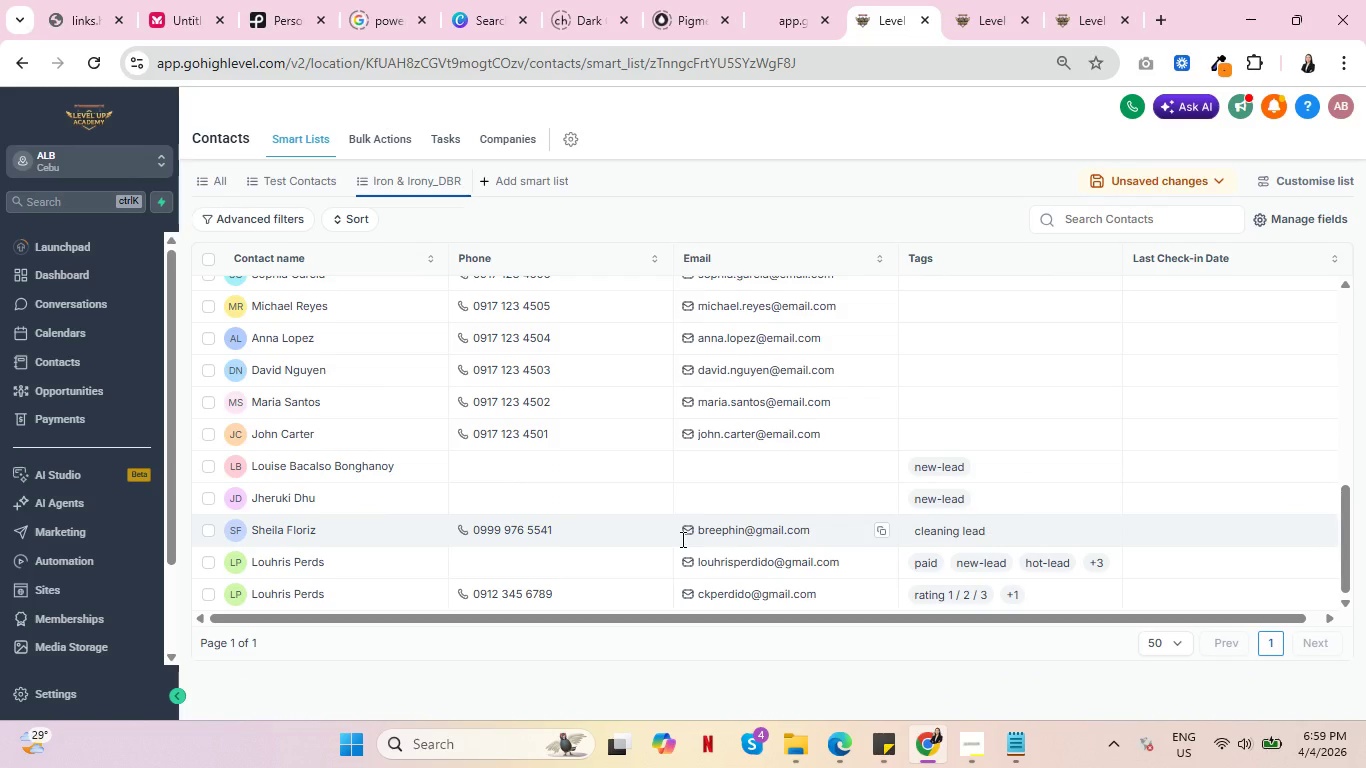 
key(Control+ControlLeft)
 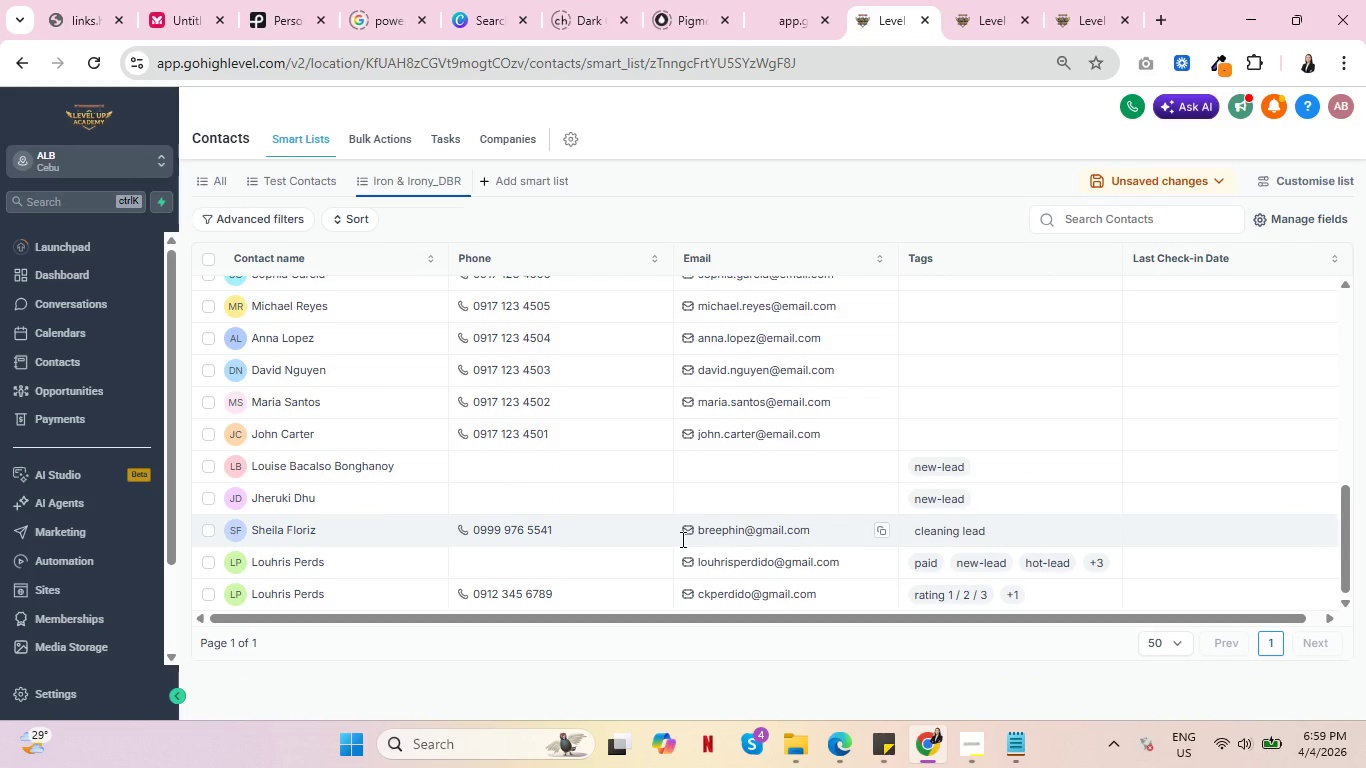 
key(Control+ControlLeft)
 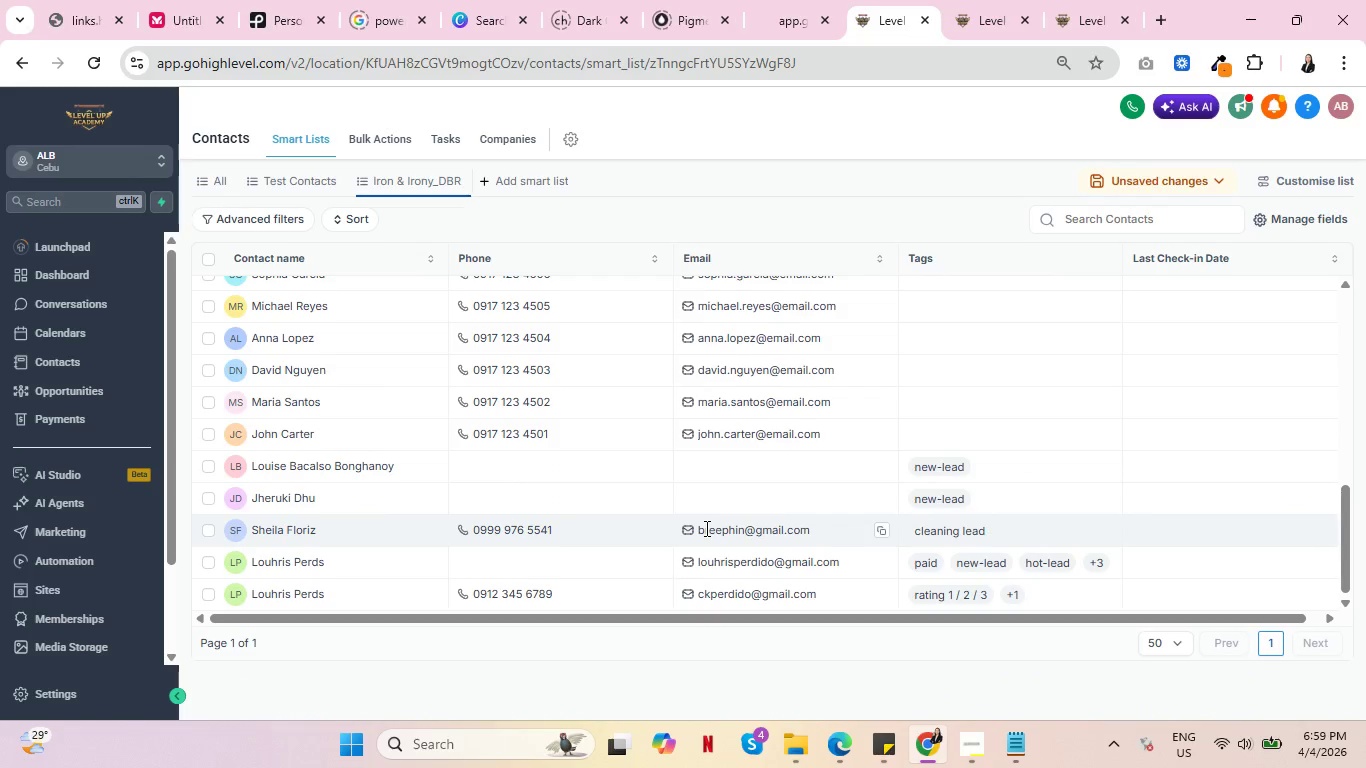 
key(Control+ControlLeft)
 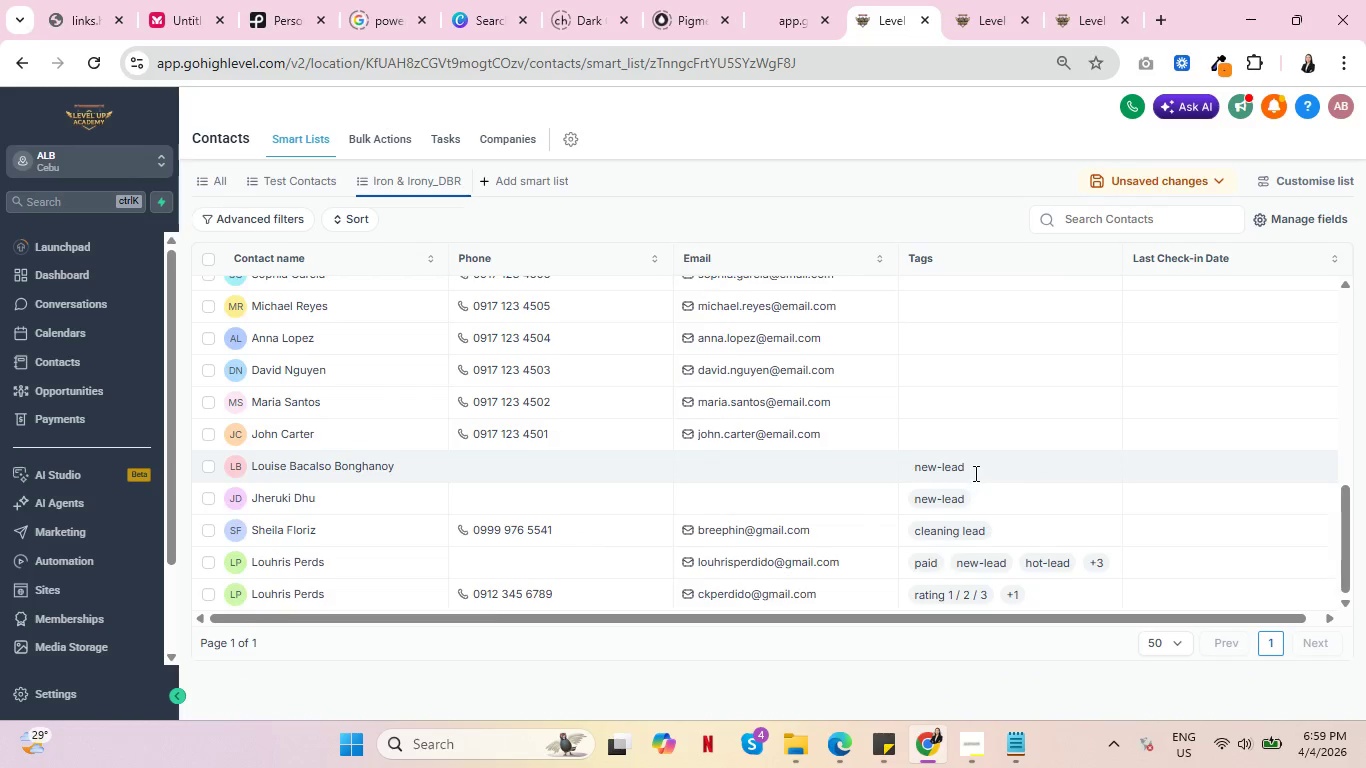 
scroll: coordinate [1096, 423], scroll_direction: up, amount: 11.0
 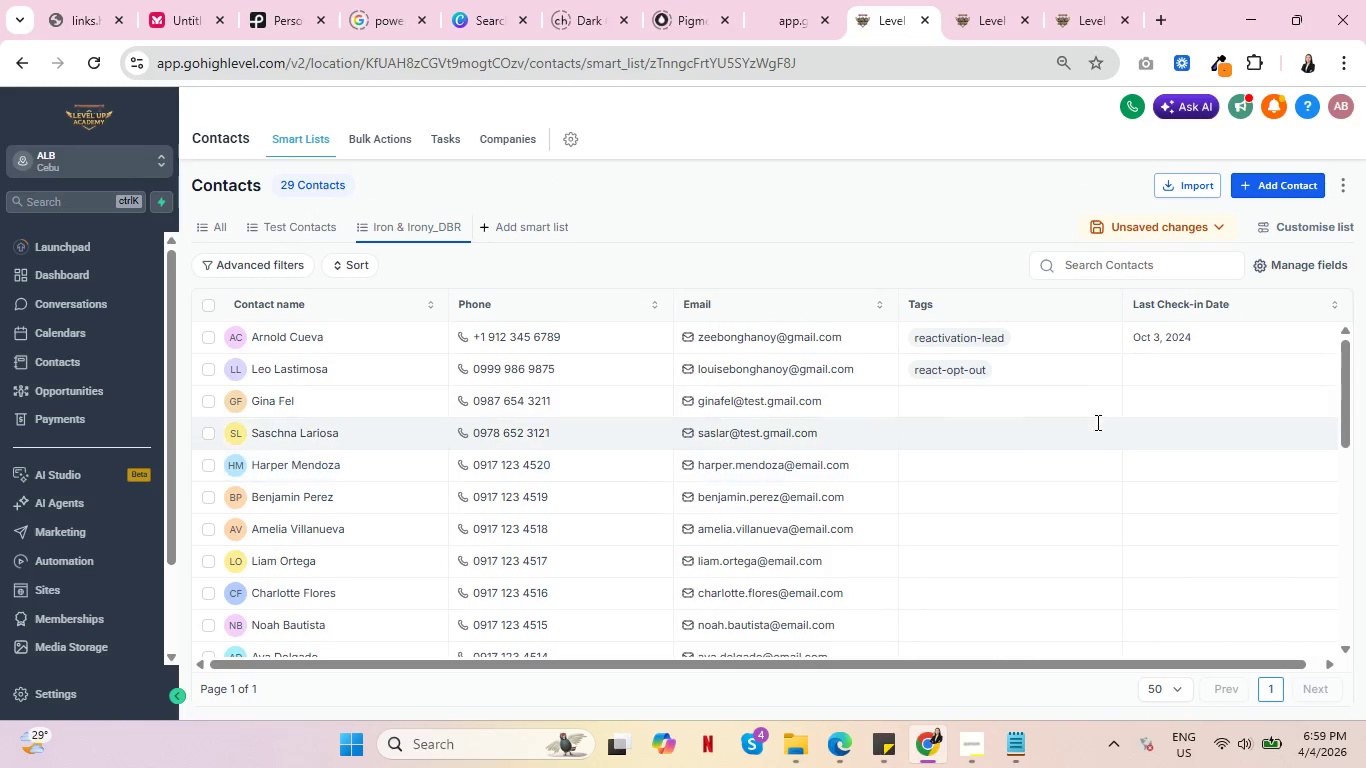 
key(Control+ControlLeft)
 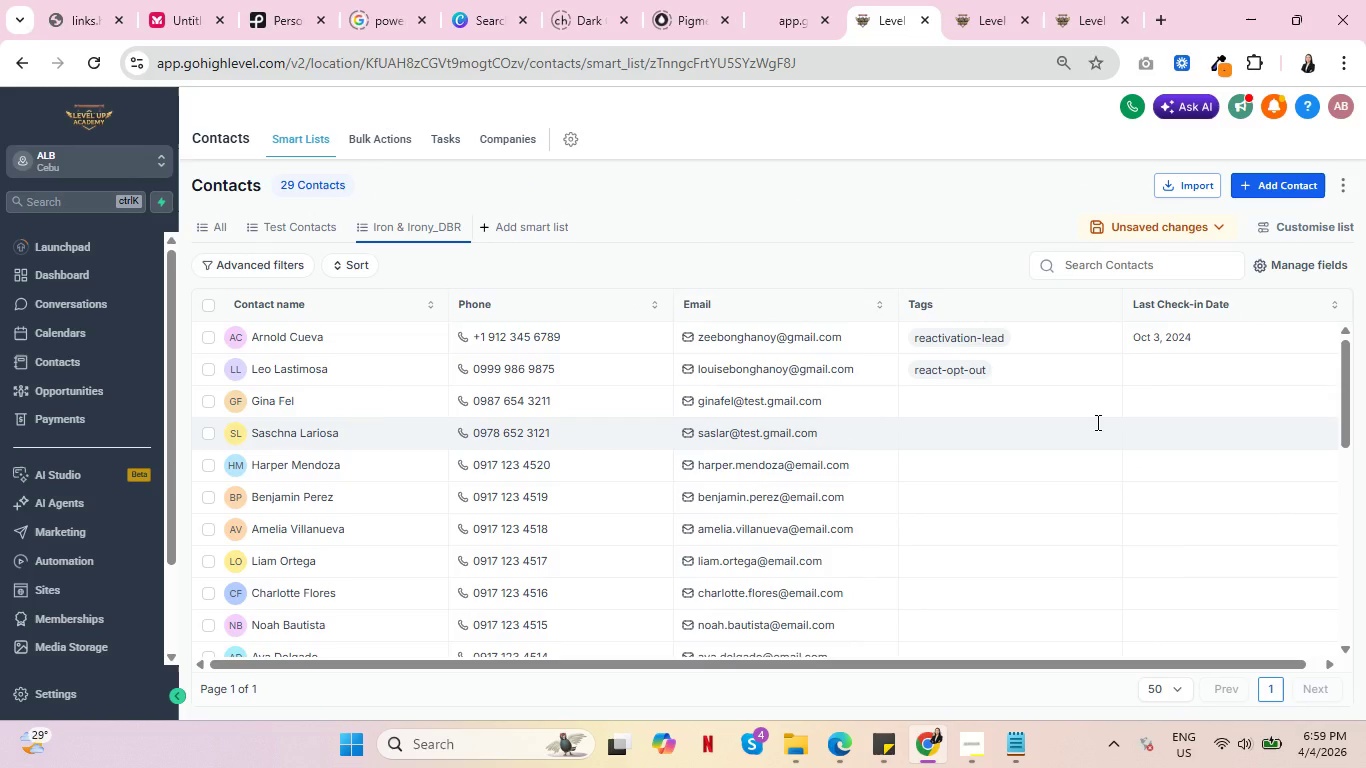 
key(Control+ControlLeft)
 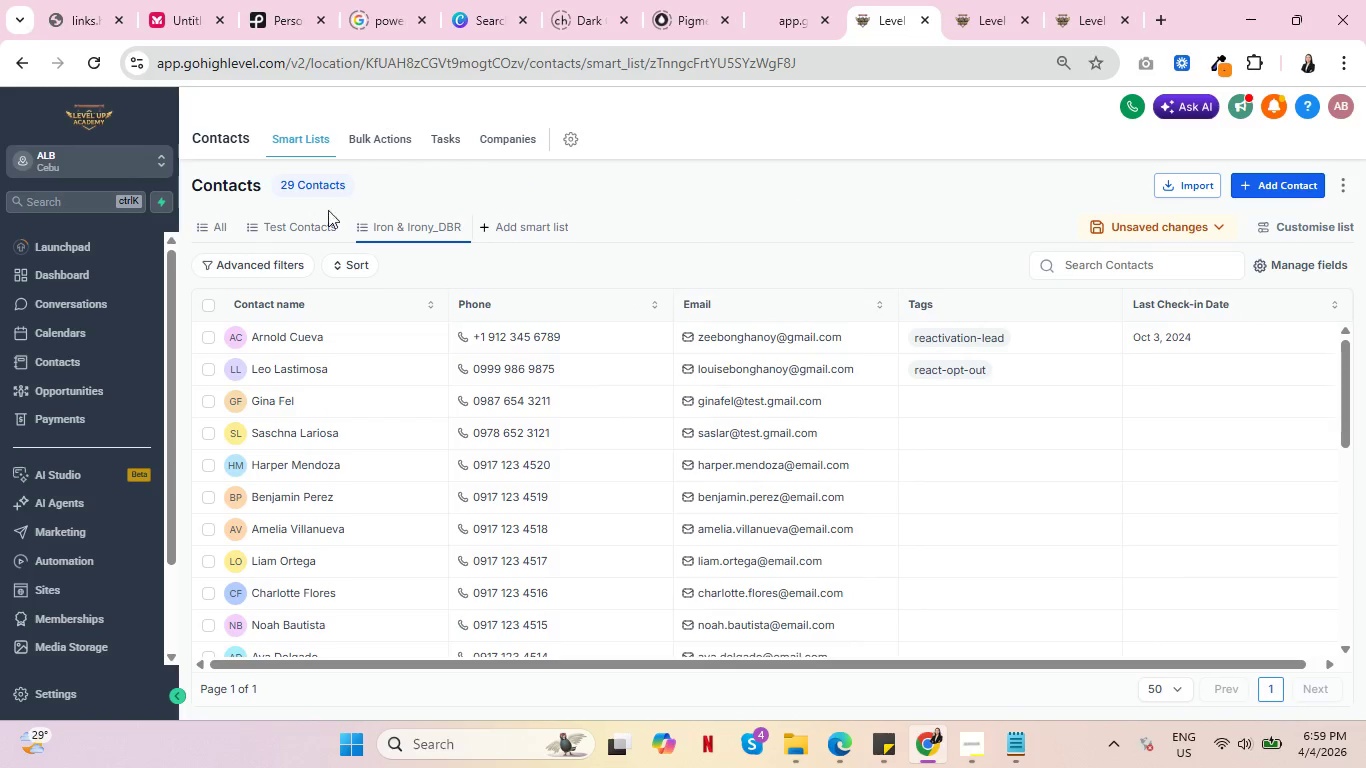 
left_click([296, 224])
 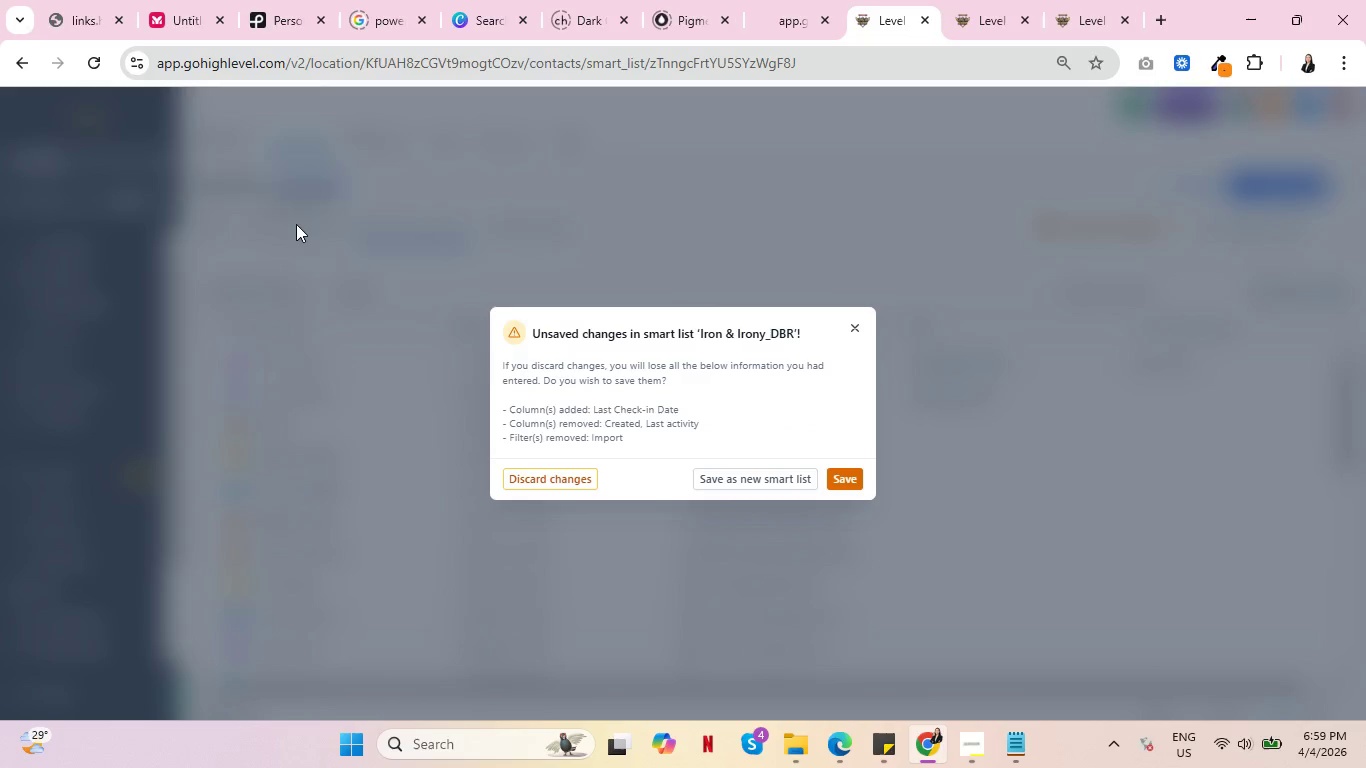 
key(Control+ControlLeft)
 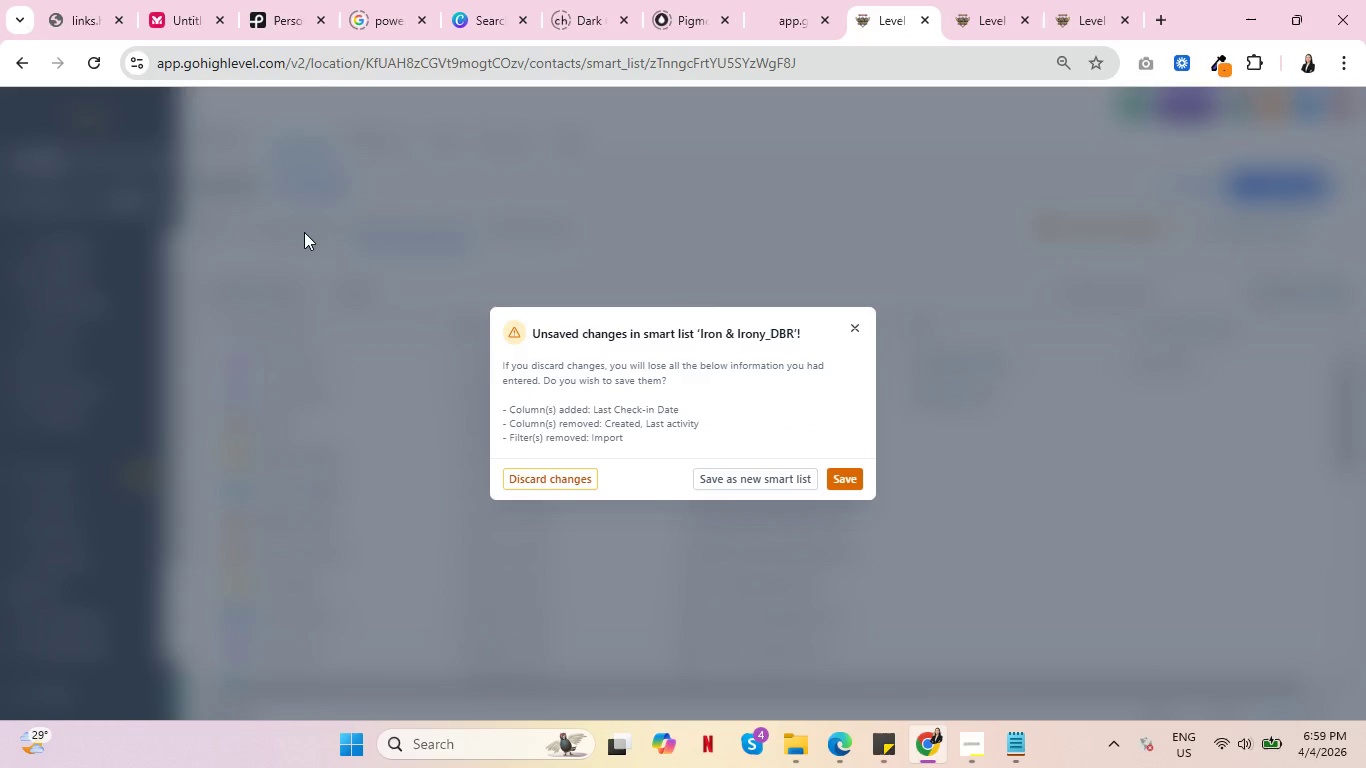 
key(Control+ControlLeft)
 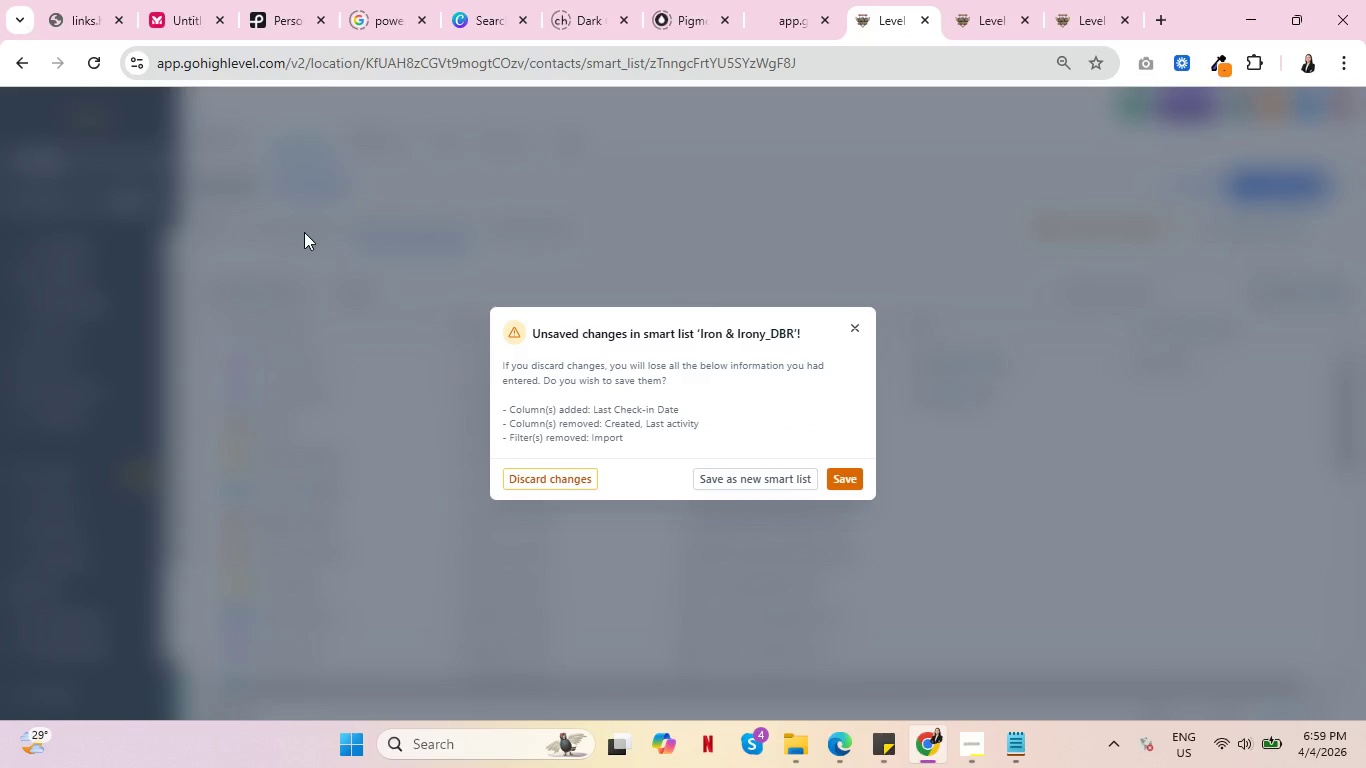 
key(Control+ControlLeft)
 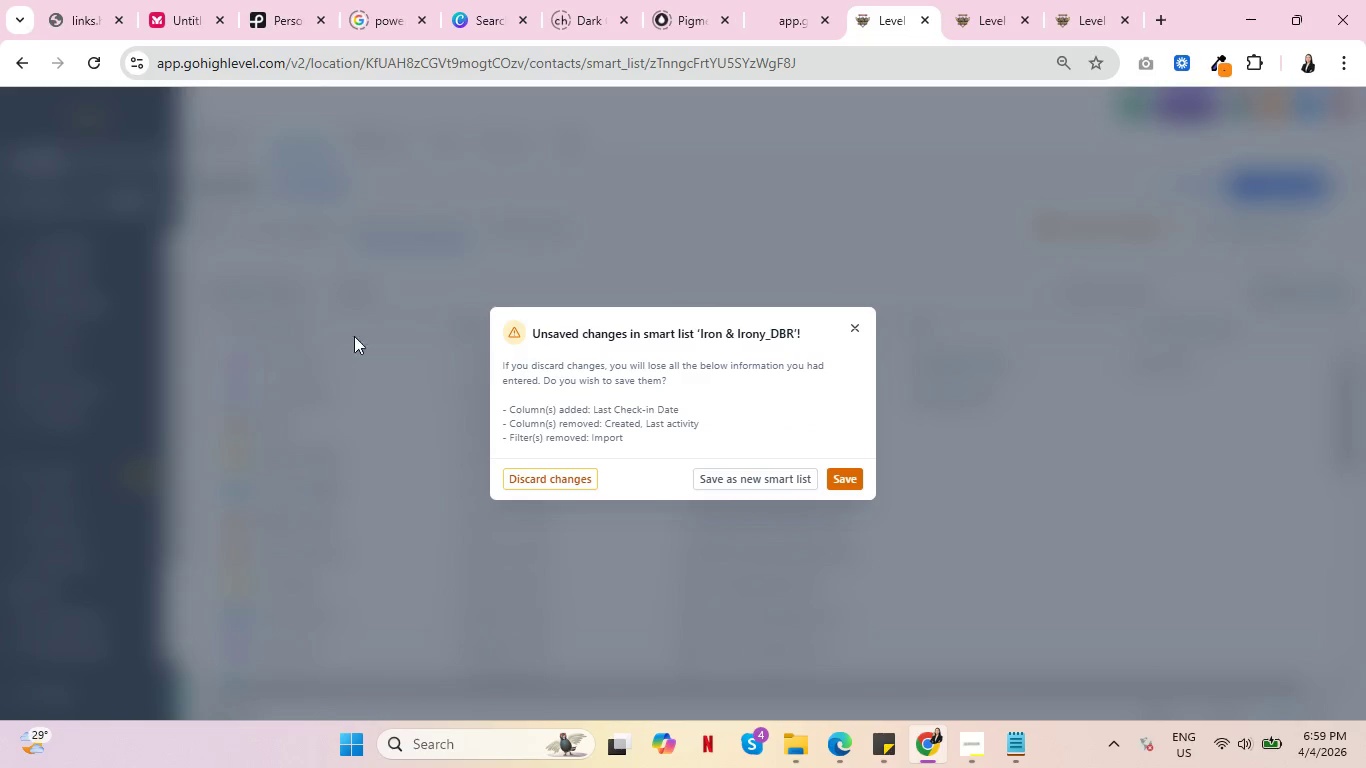 
key(Control+ControlLeft)
 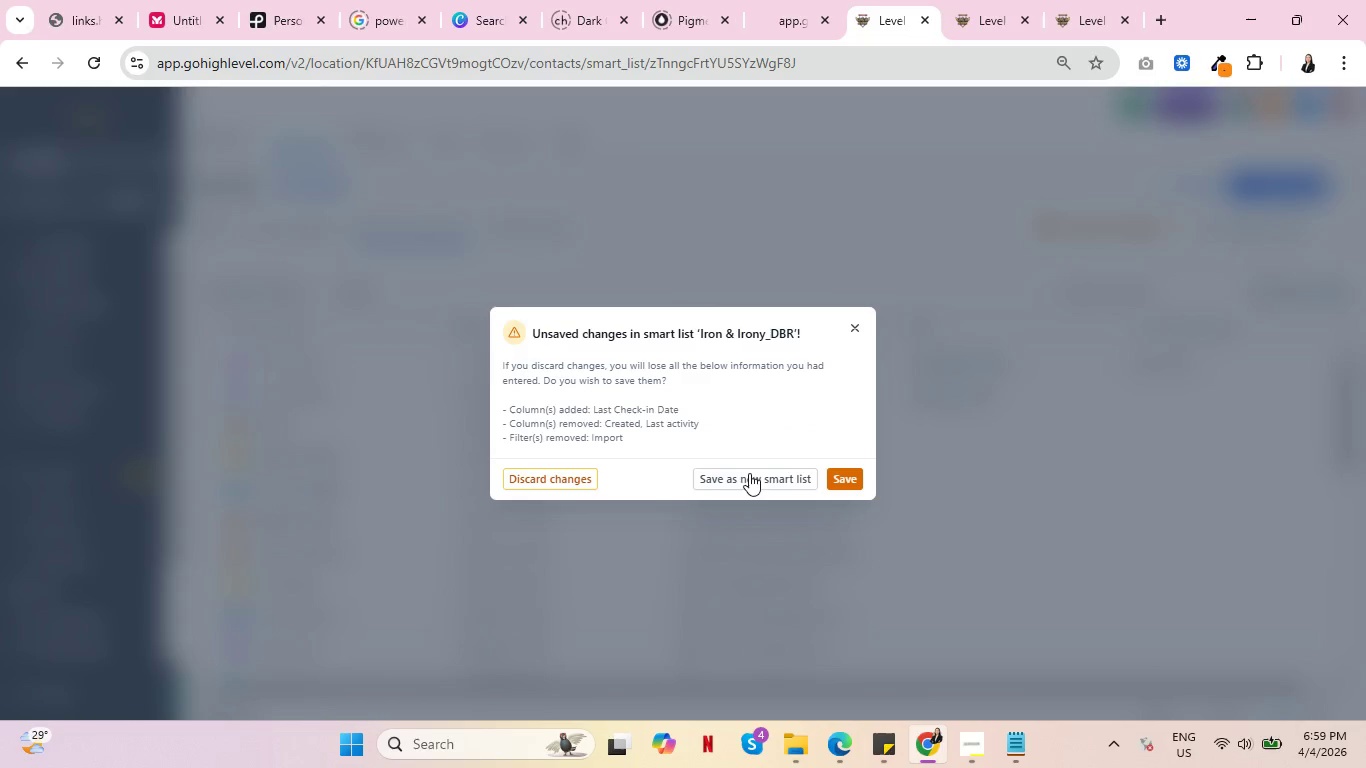 
key(Control+ControlLeft)
 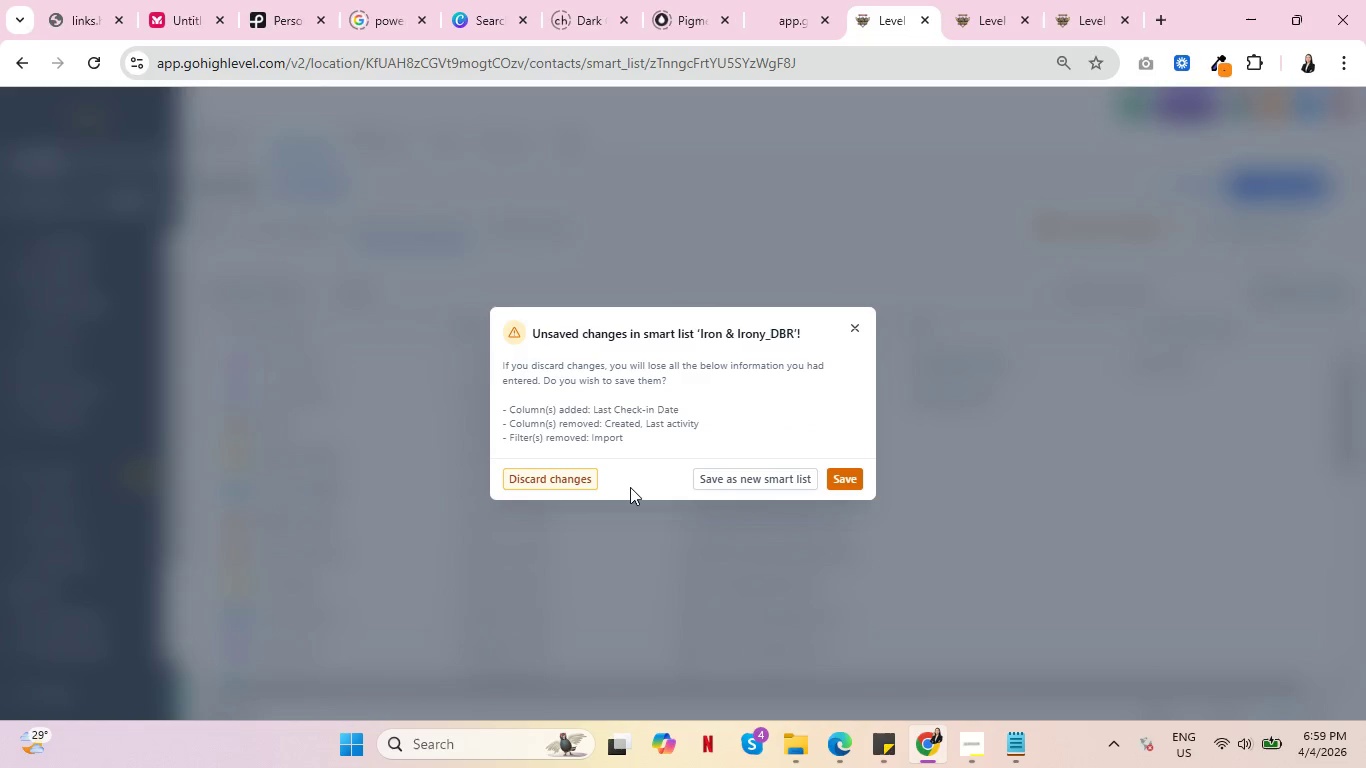 
key(Control+ControlLeft)
 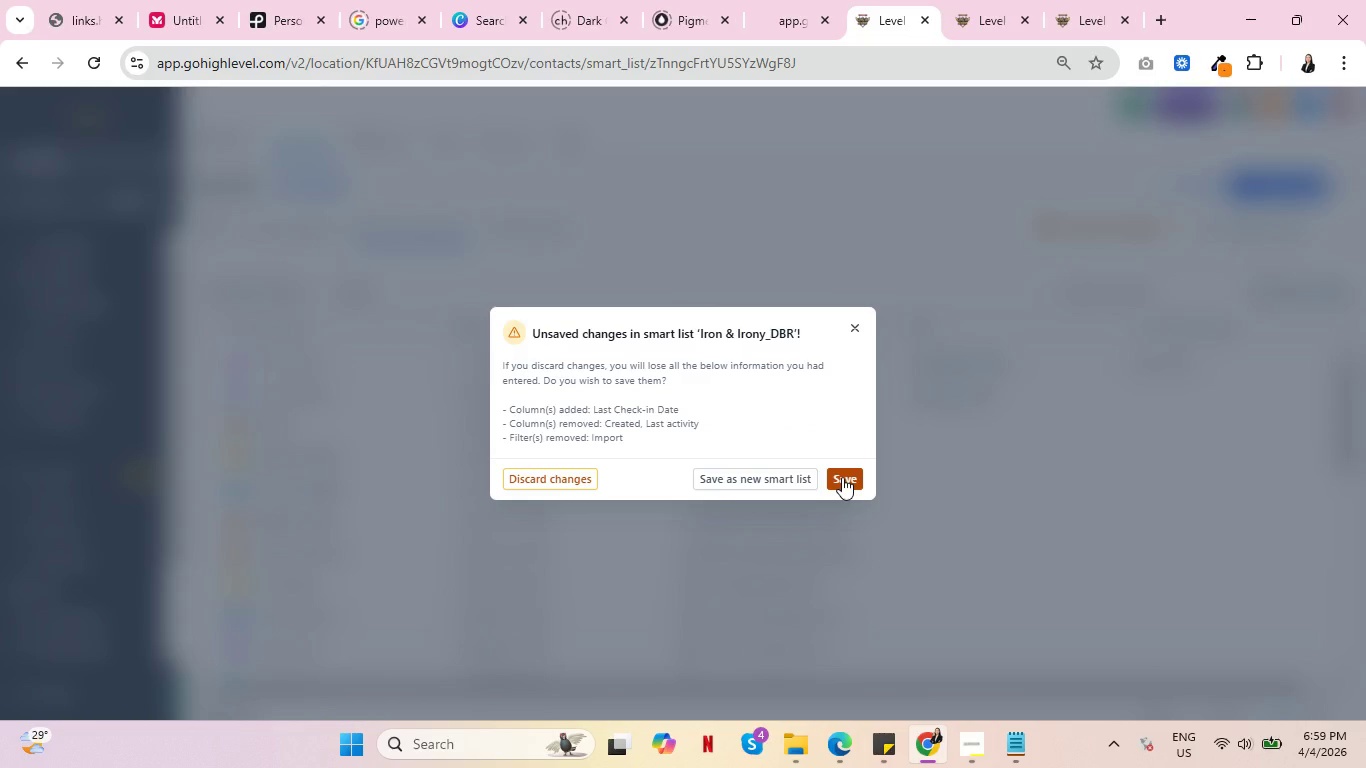 
left_click([842, 477])
 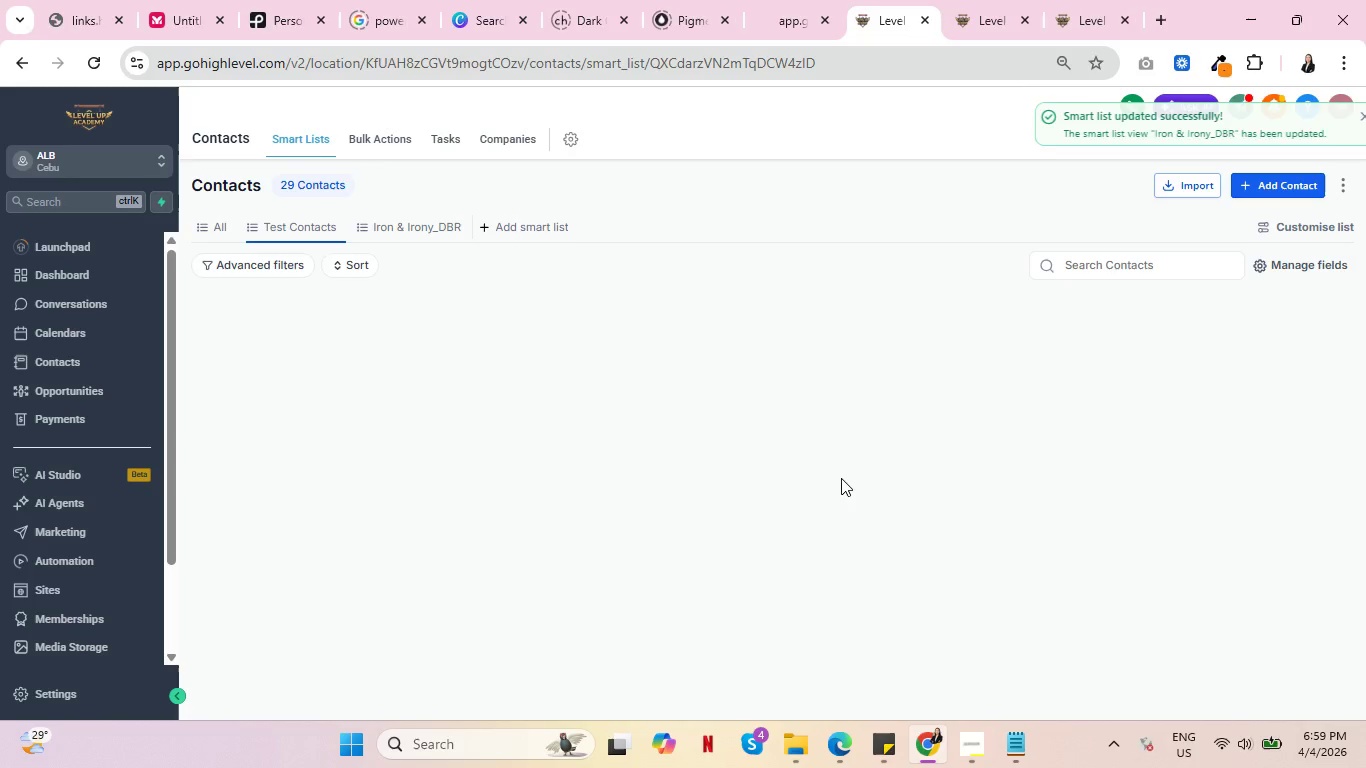 
key(Control+ControlLeft)
 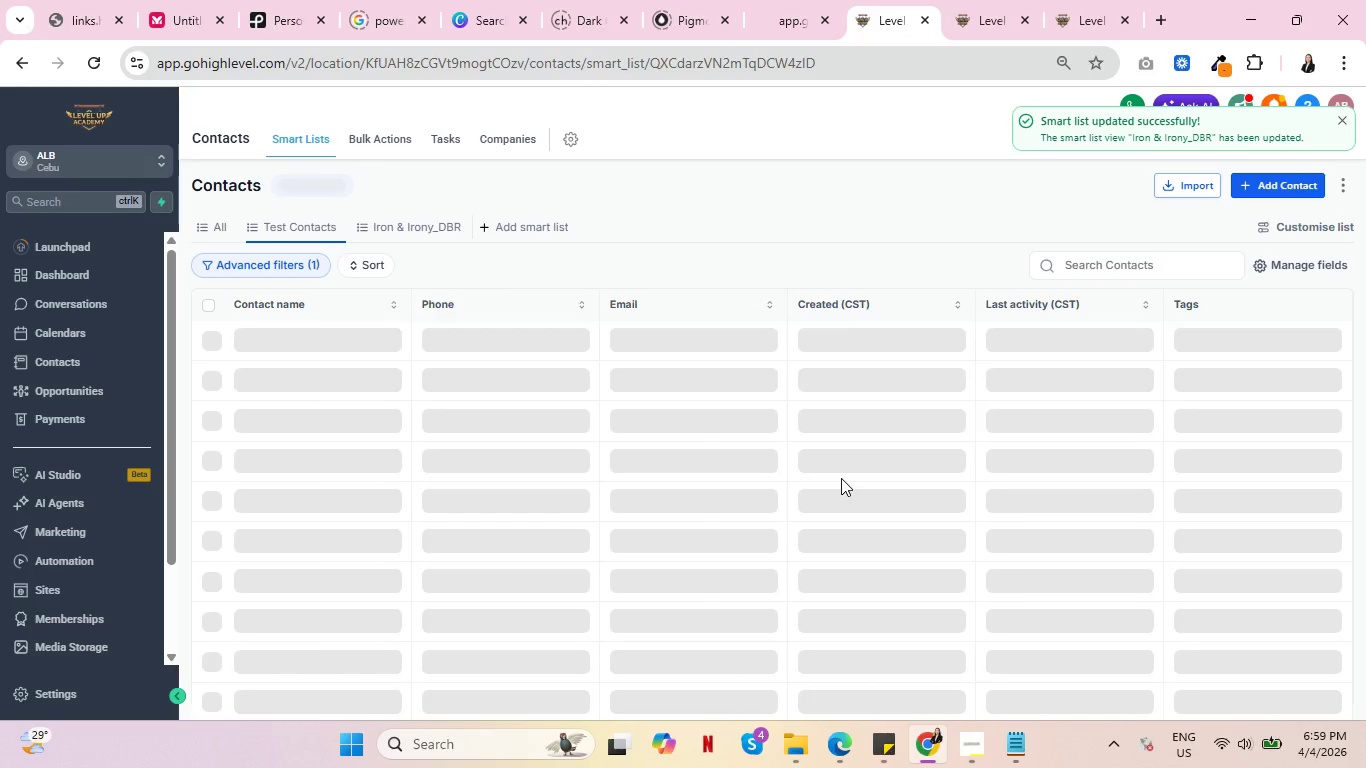 
key(Control+ControlLeft)
 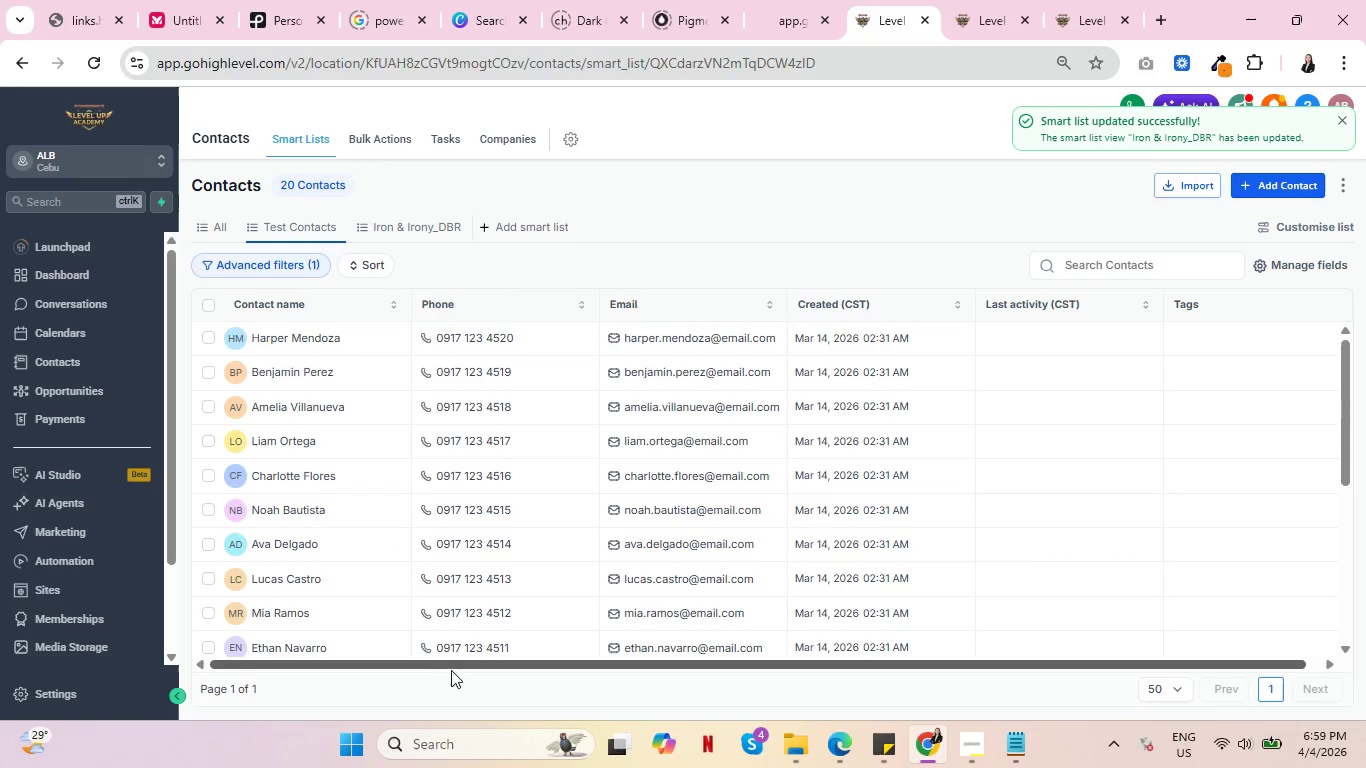 
left_click_drag(start_coordinate=[462, 663], to_coordinate=[643, 663])
 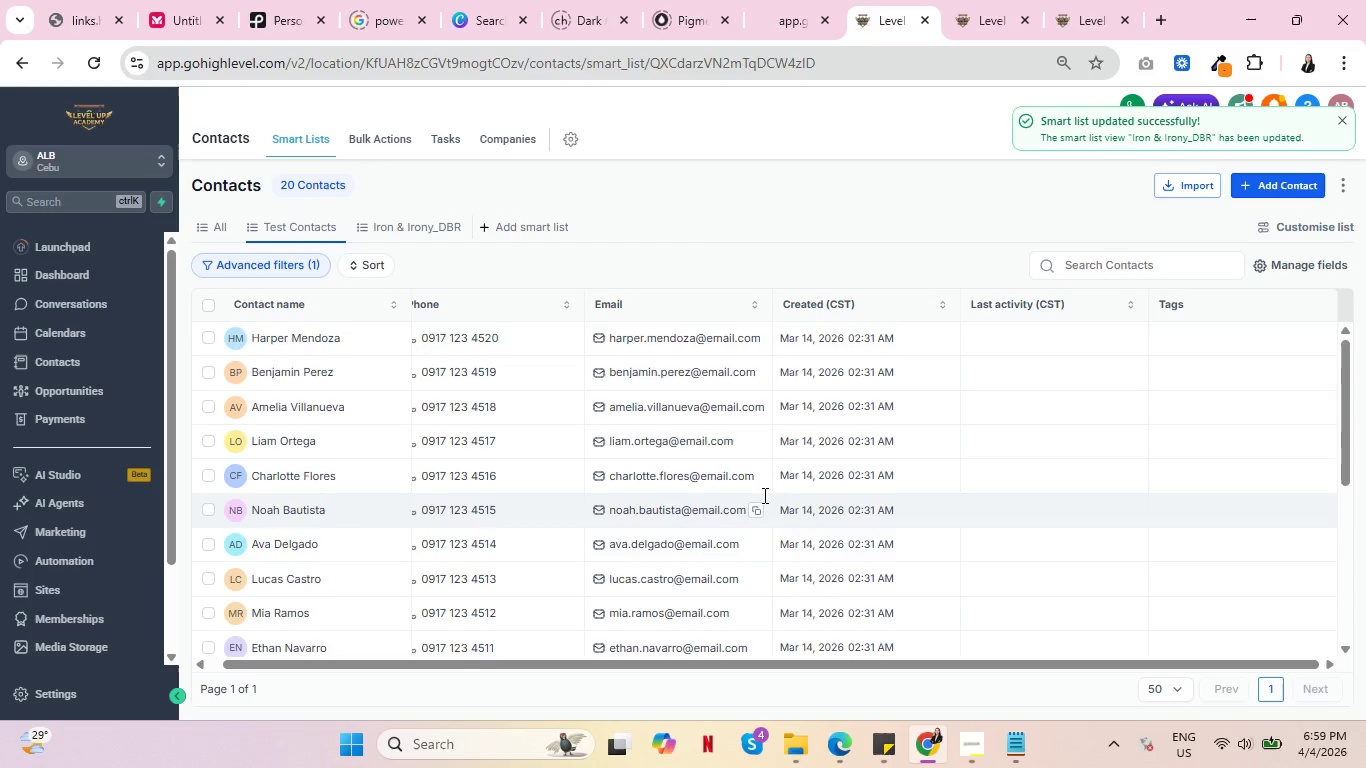 
scroll: coordinate [763, 495], scroll_direction: up, amount: 8.0
 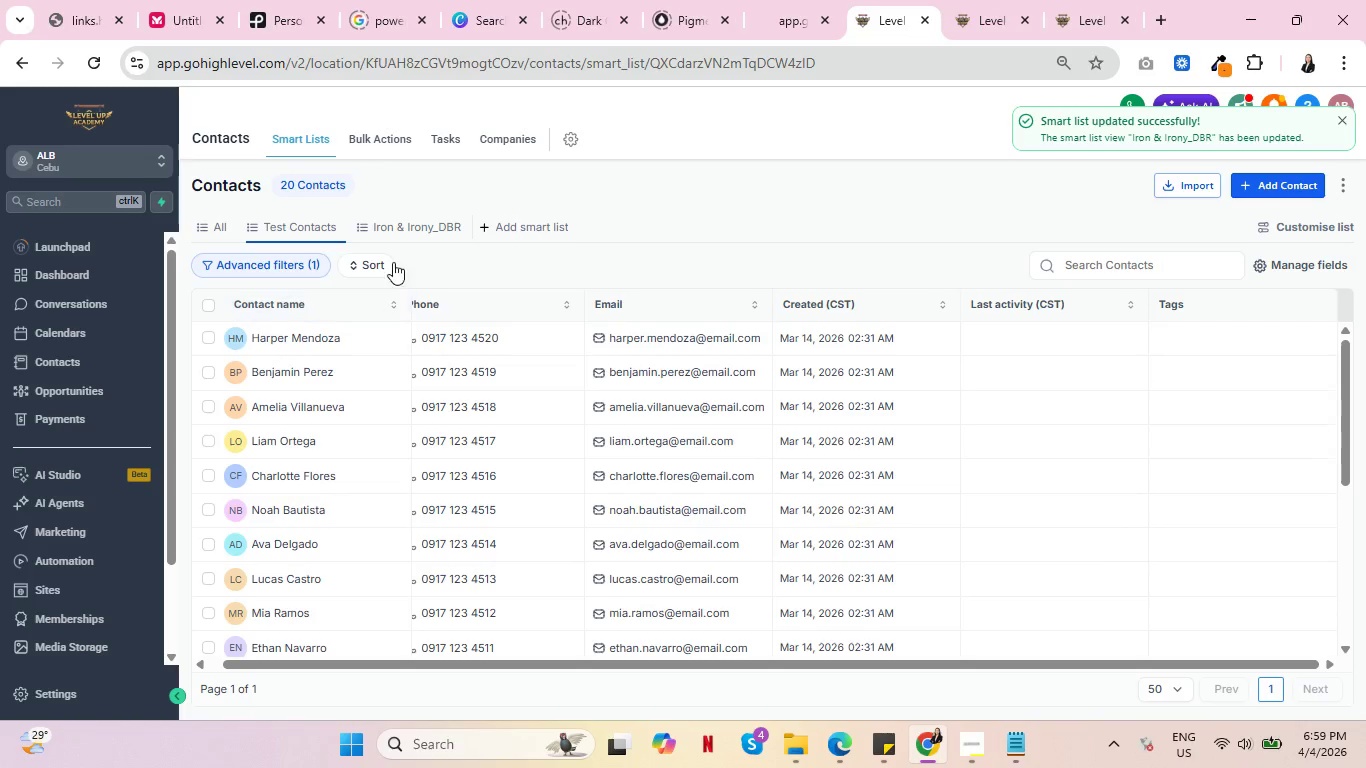 
left_click([402, 227])
 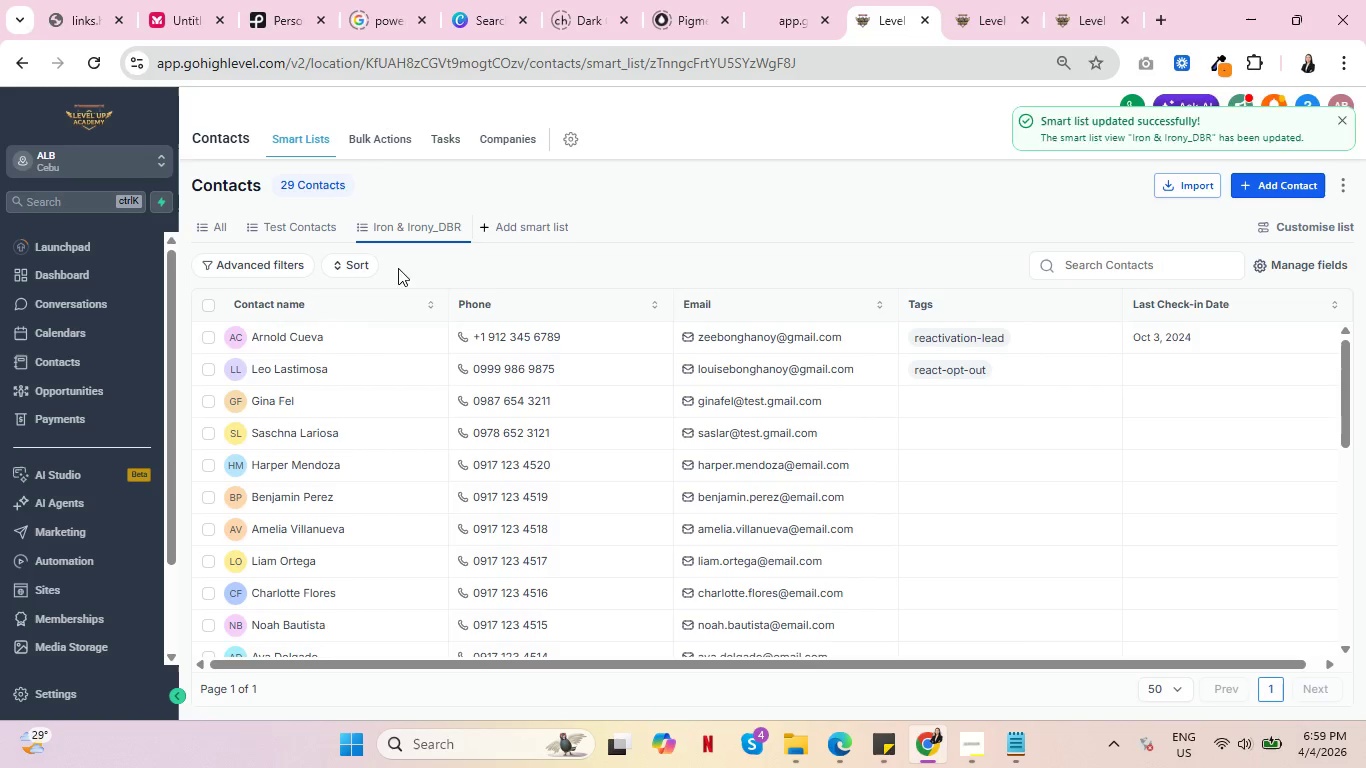 
scroll: coordinate [923, 555], scroll_direction: up, amount: 3.0
 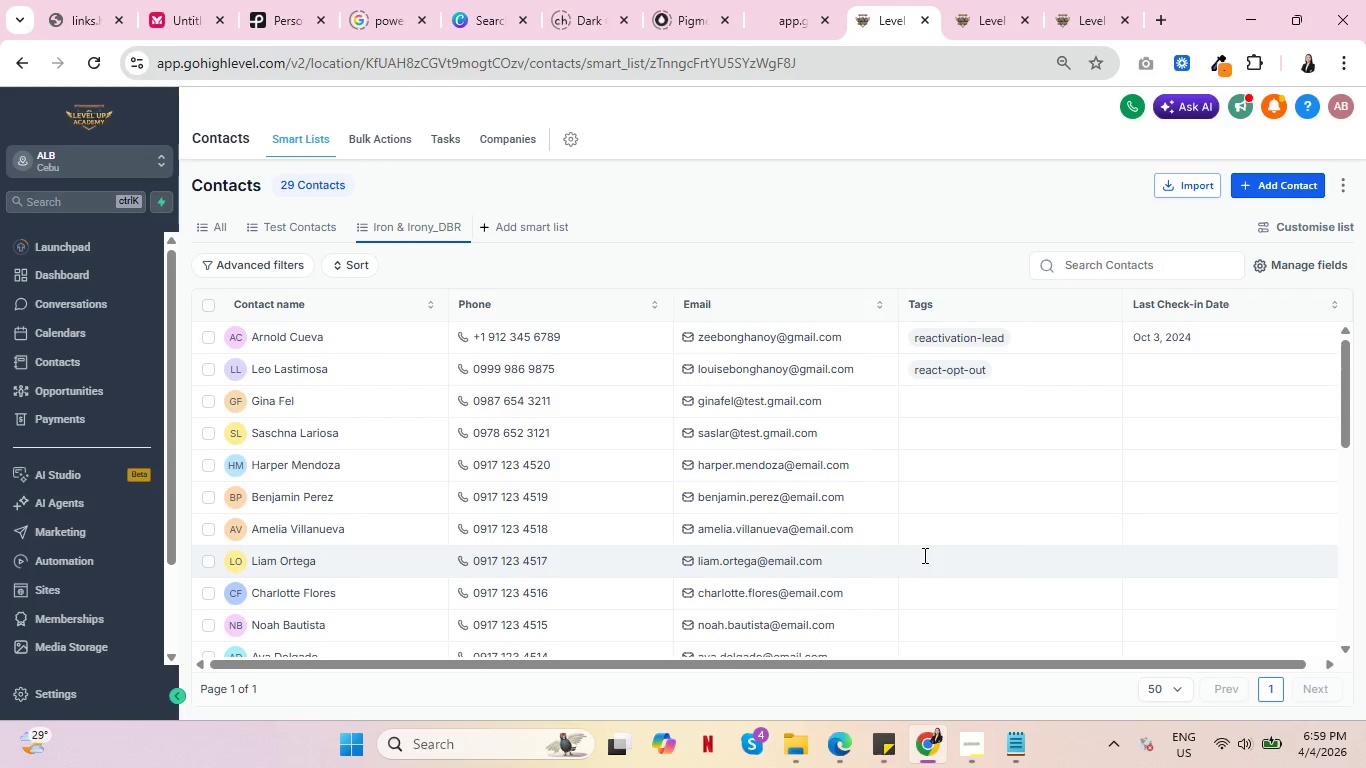 
key(Control+ControlLeft)
 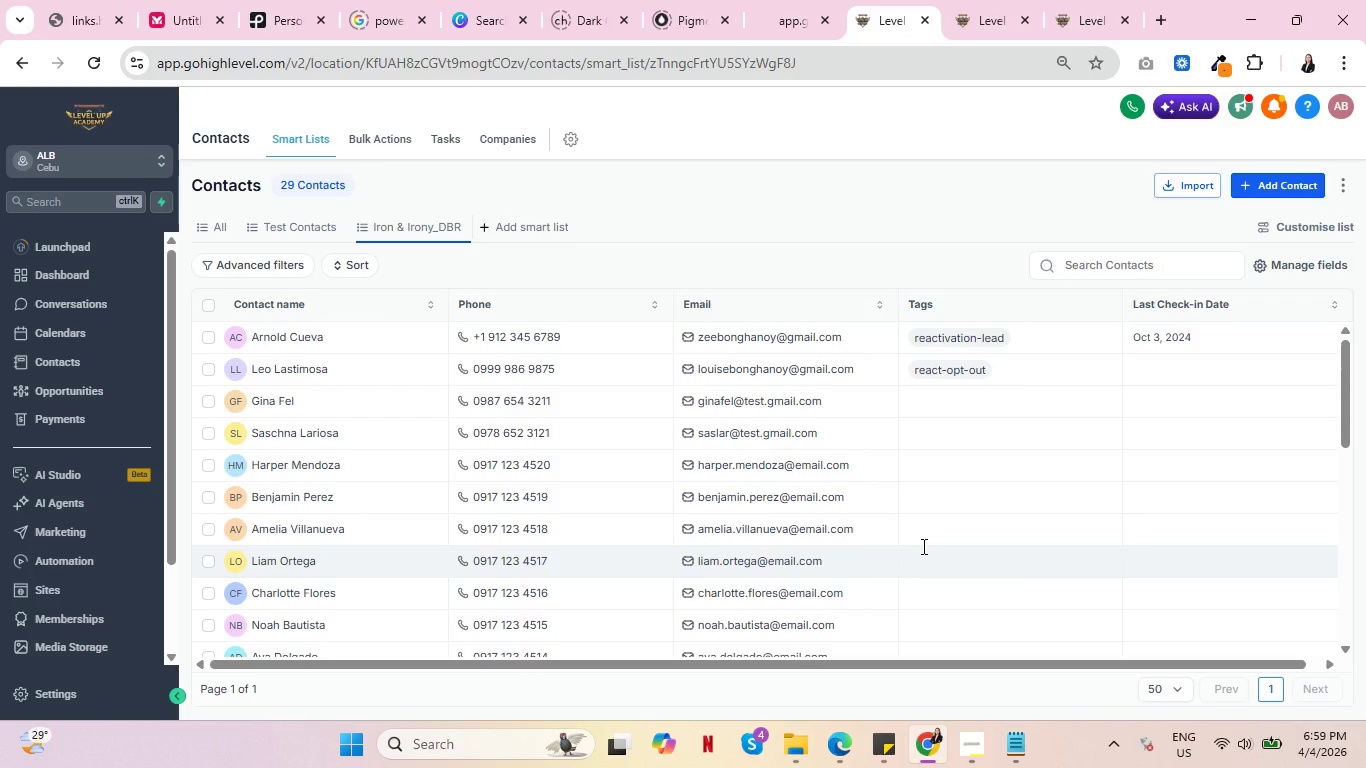 
key(Control+ControlLeft)
 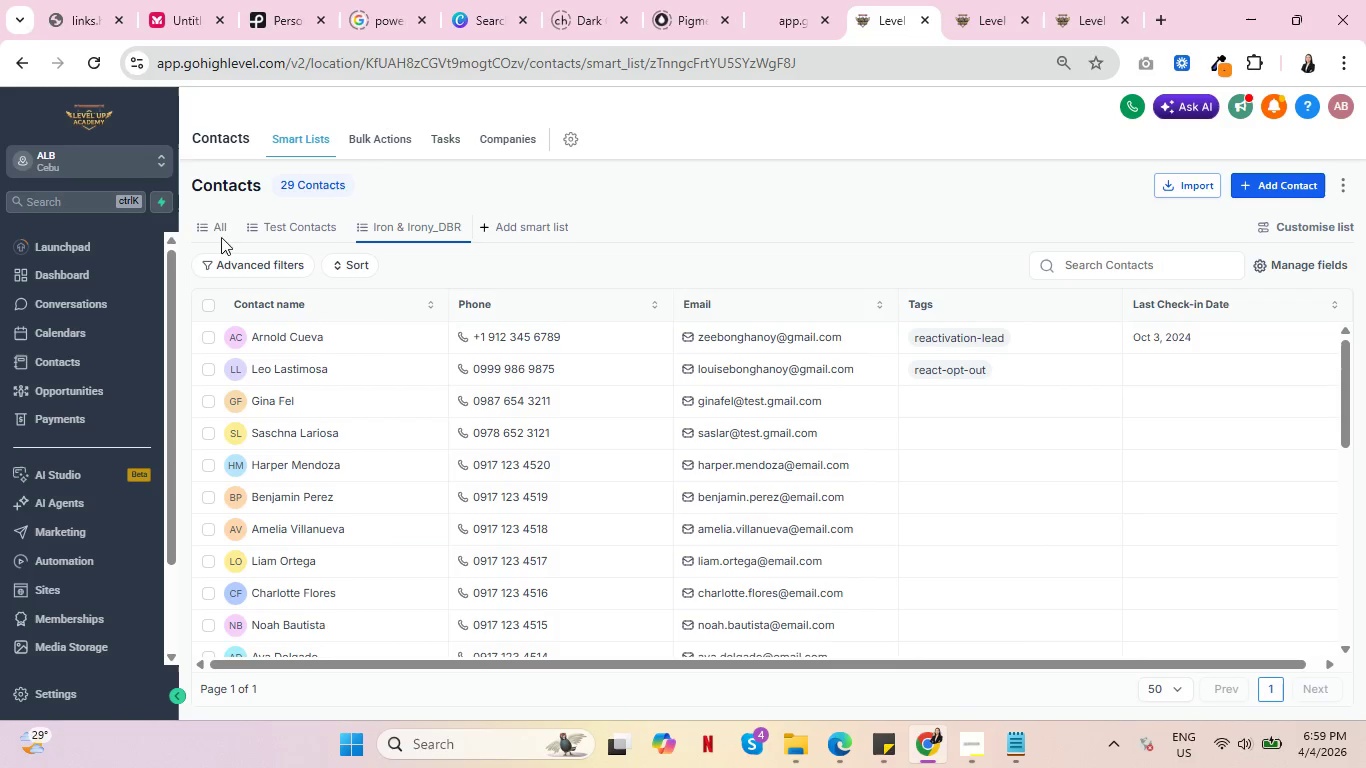 
left_click([199, 224])
 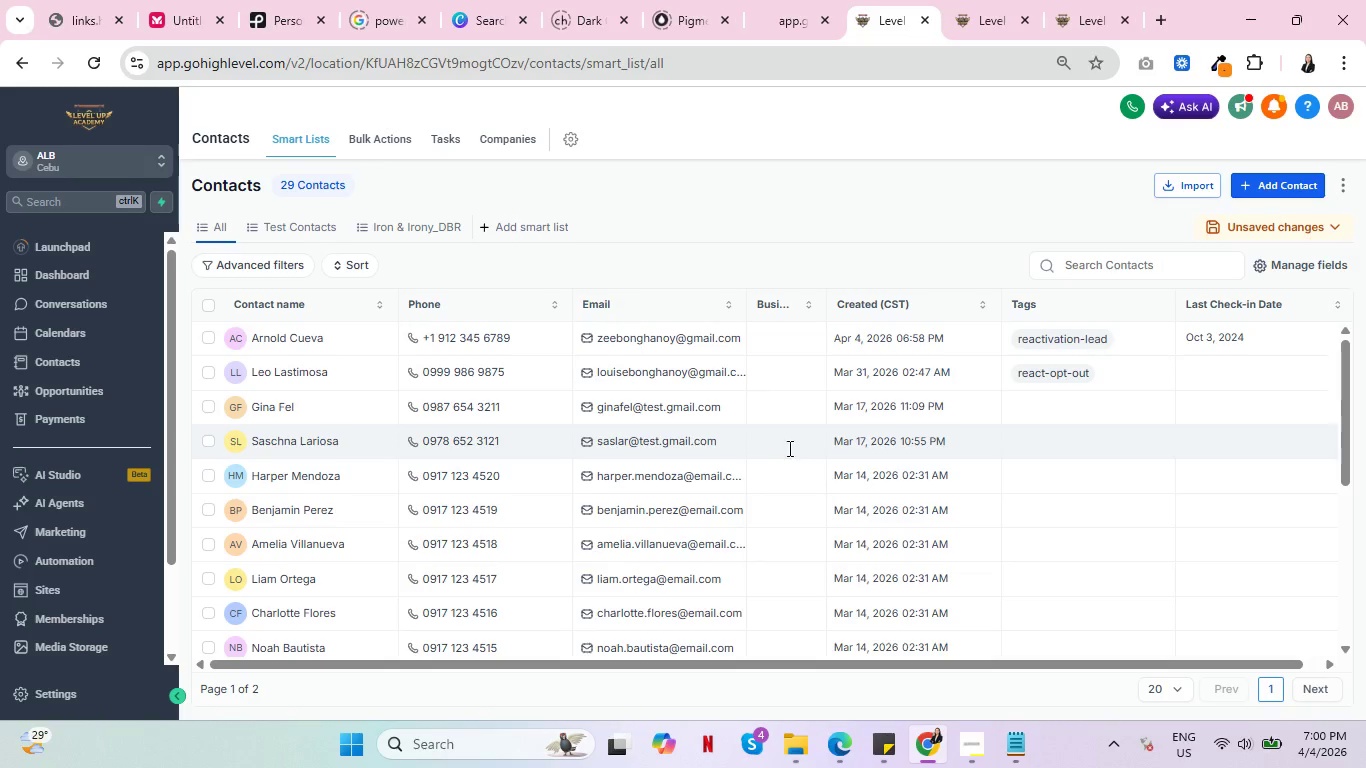 
wait(5.8)
 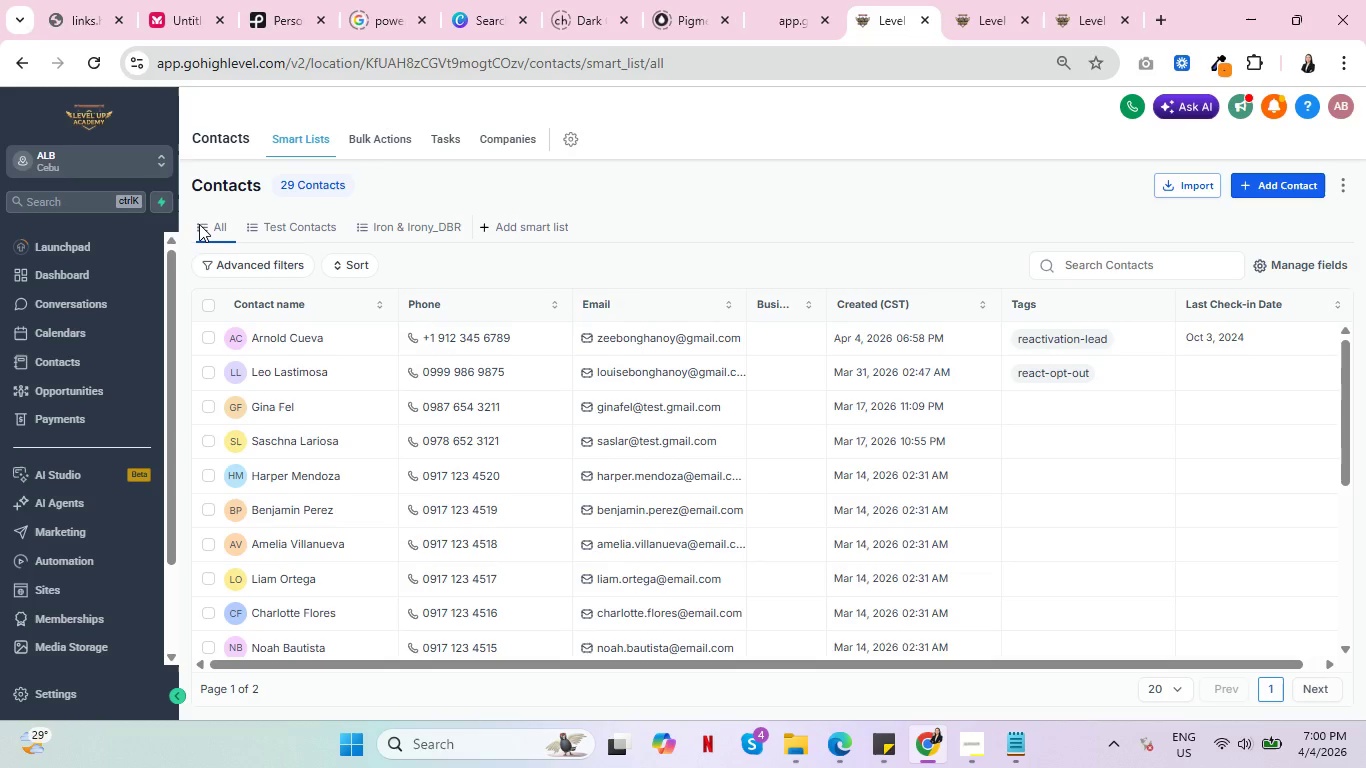 
scroll: coordinate [582, 456], scroll_direction: down, amount: 9.0
 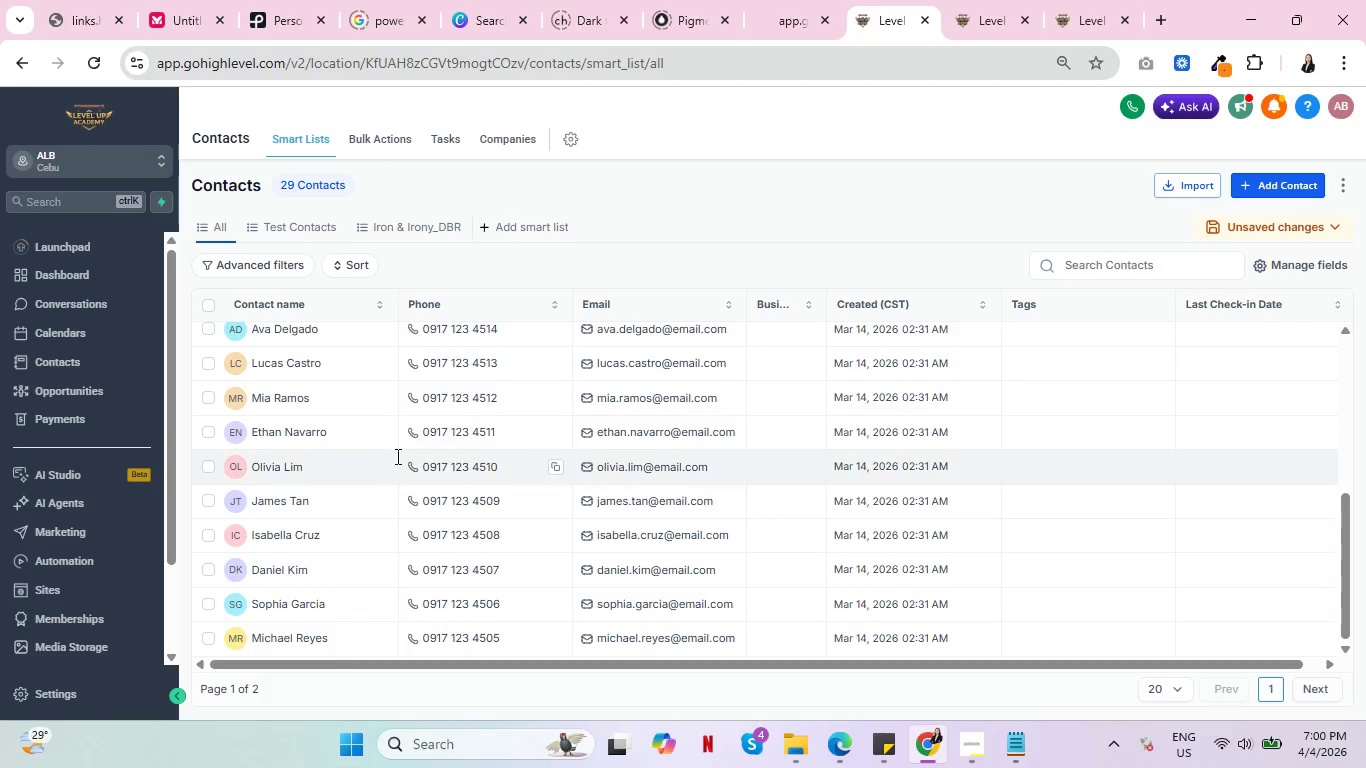 
key(Control+ControlLeft)
 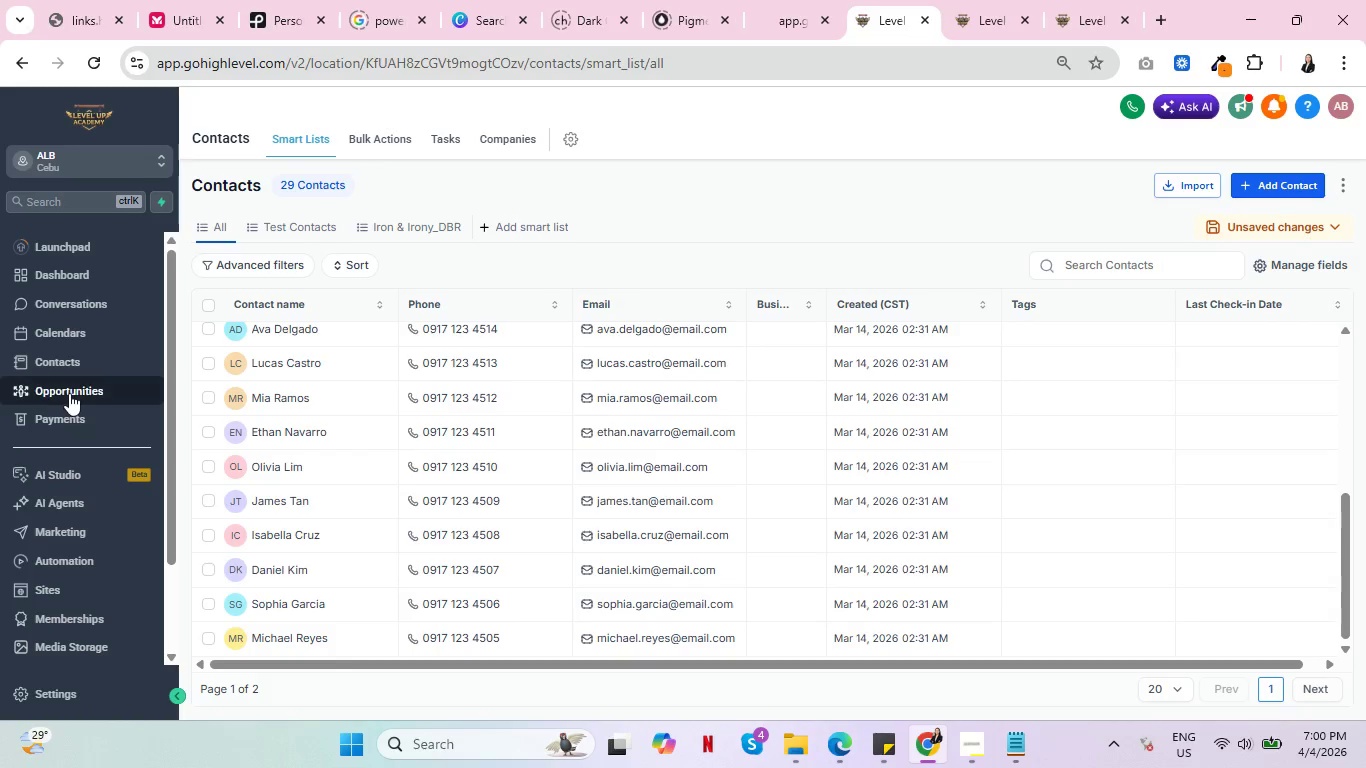 
left_click([69, 393])
 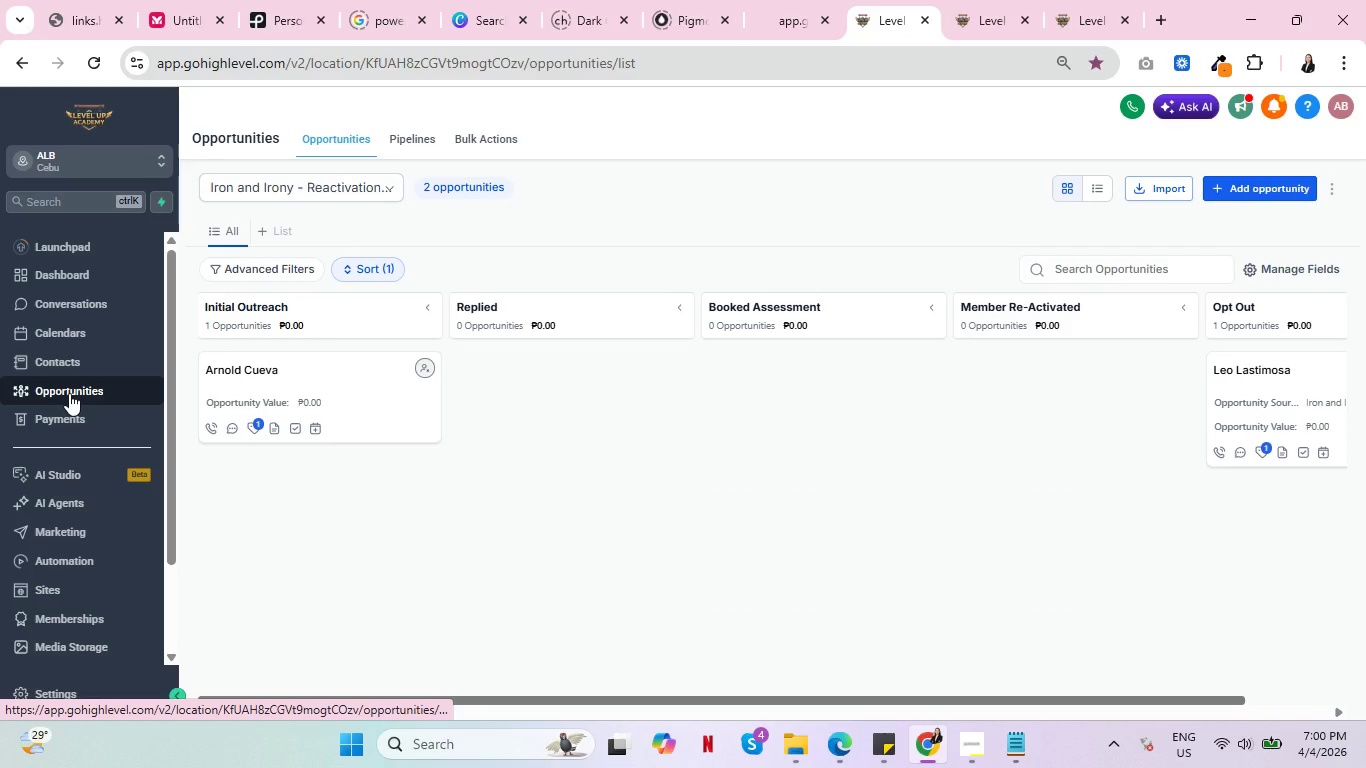 
key(Control+ControlLeft)
 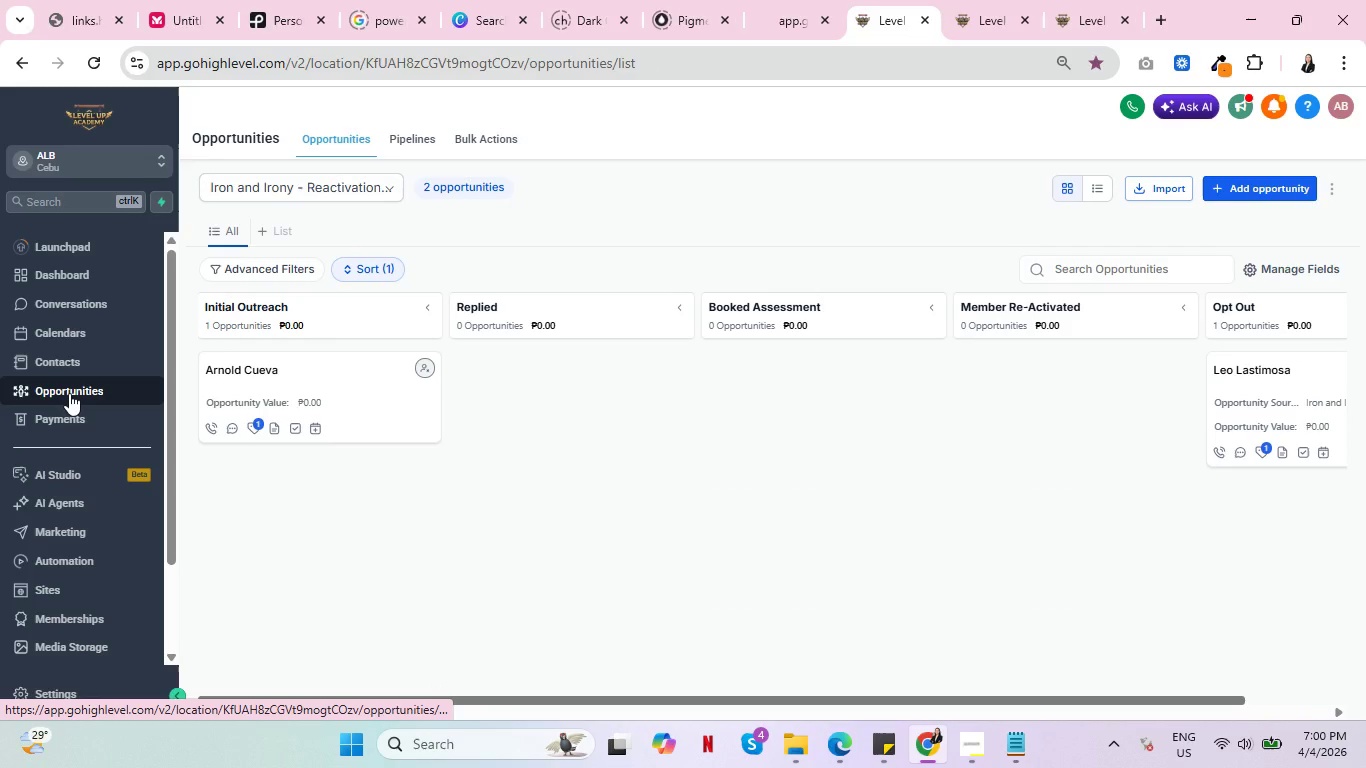 
key(Control+ControlLeft)
 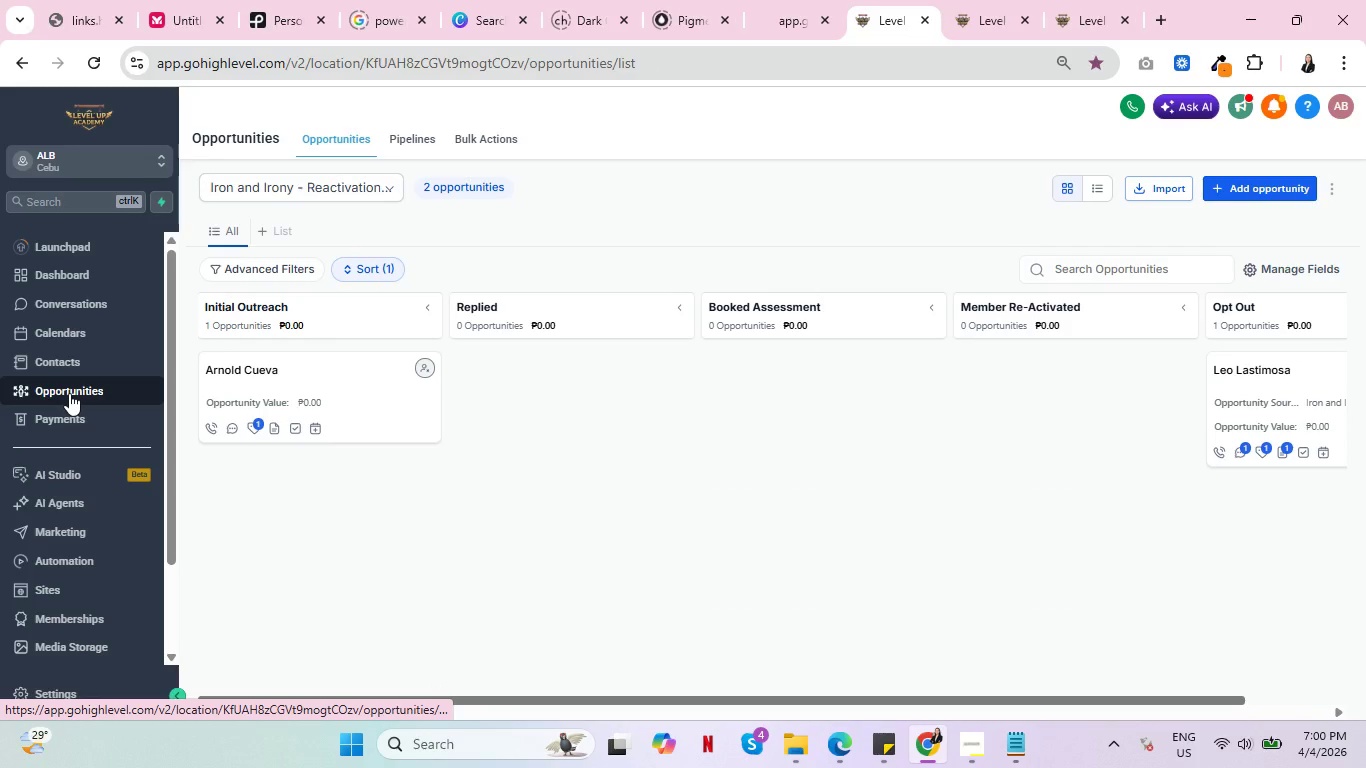 
key(Control+ControlLeft)
 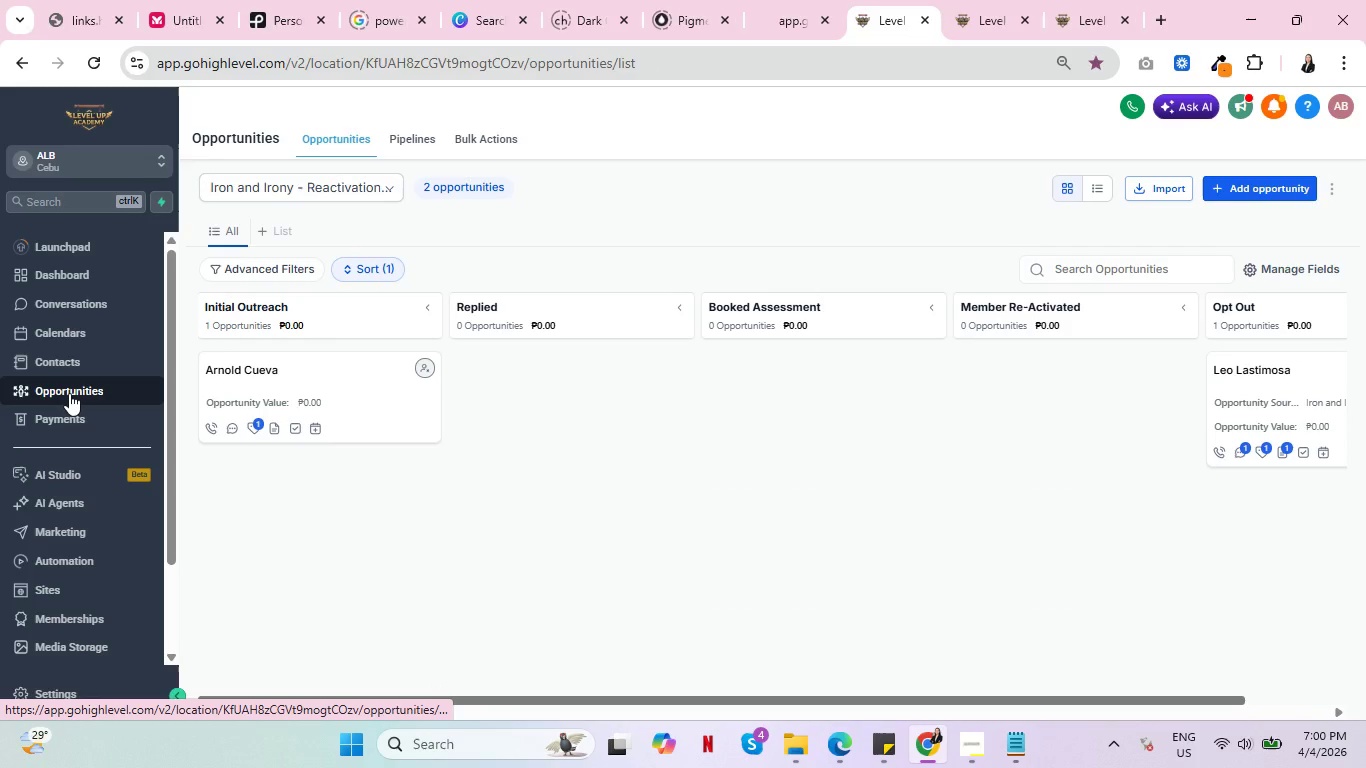 
key(Control+ControlLeft)
 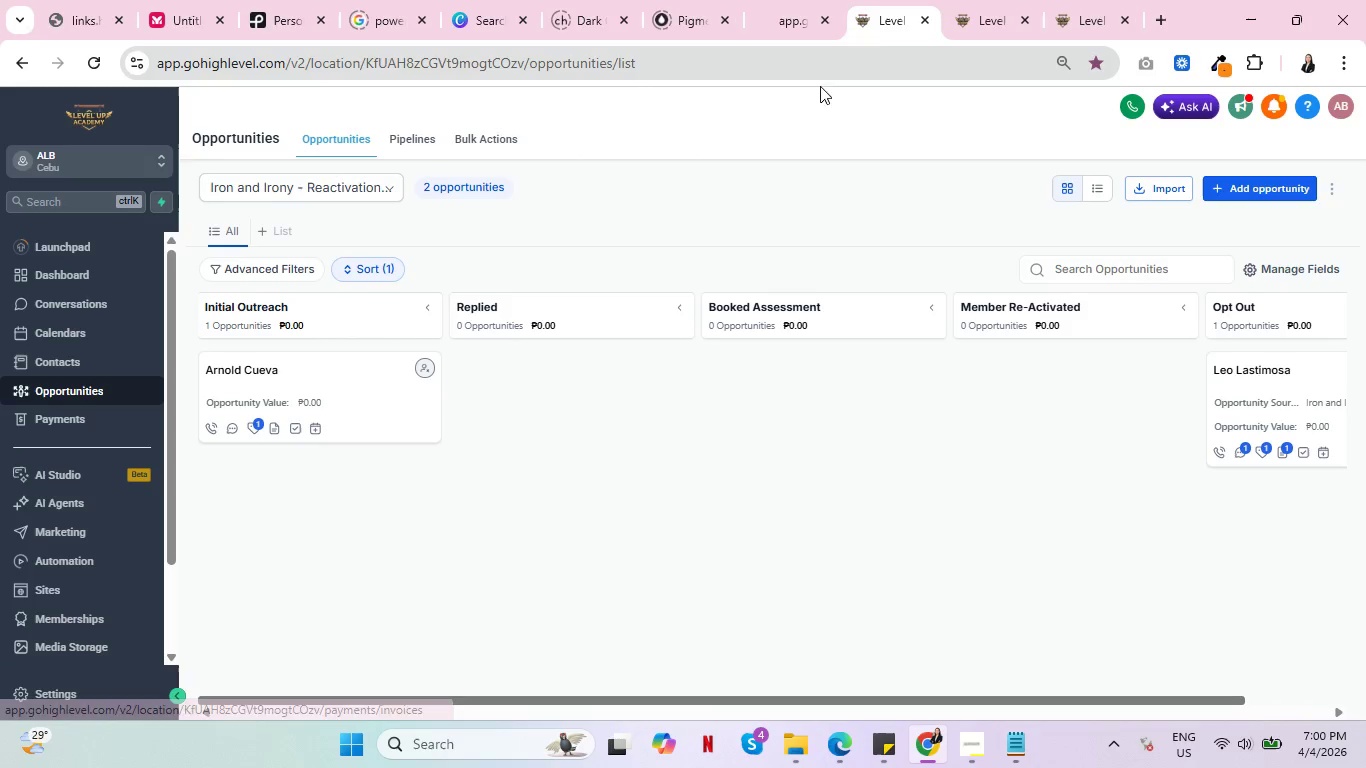 
left_click([967, 0])
 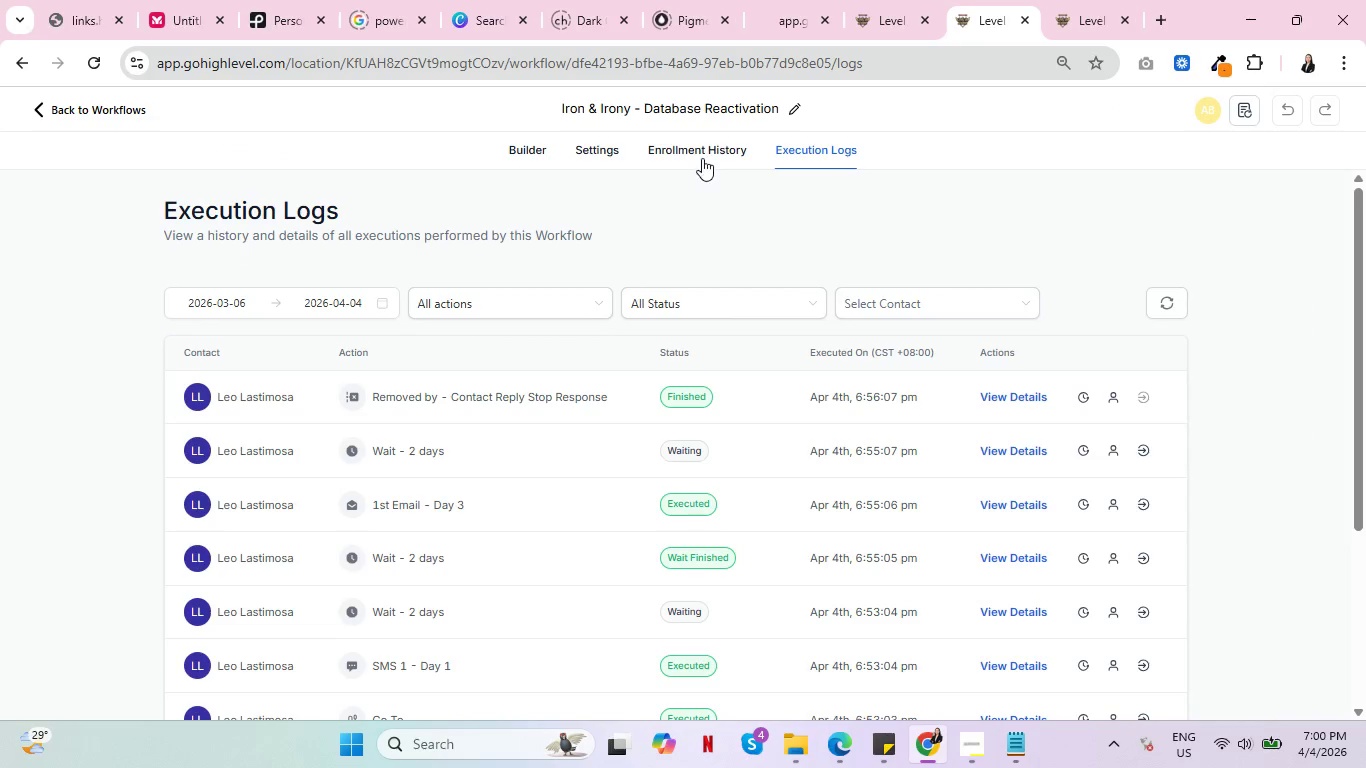 
left_click([701, 148])
 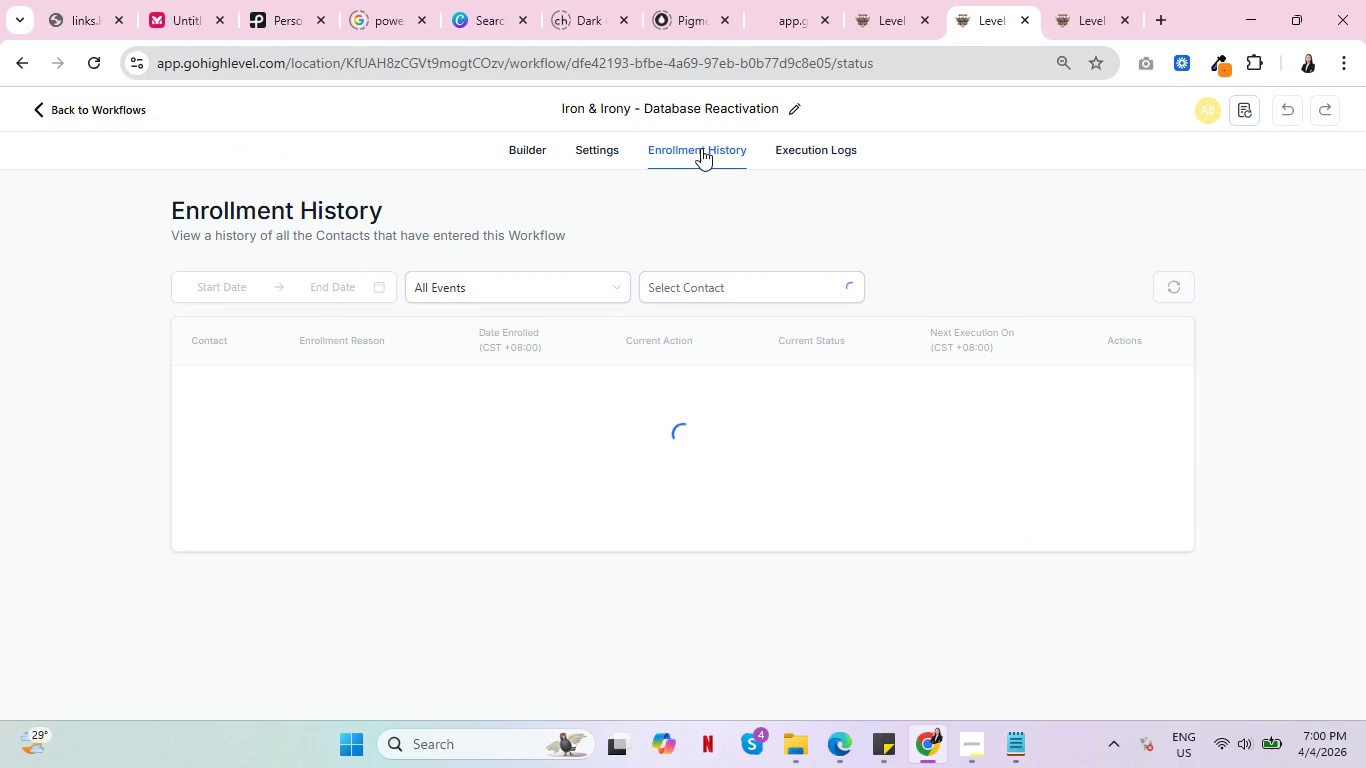 
key(Control+ControlLeft)
 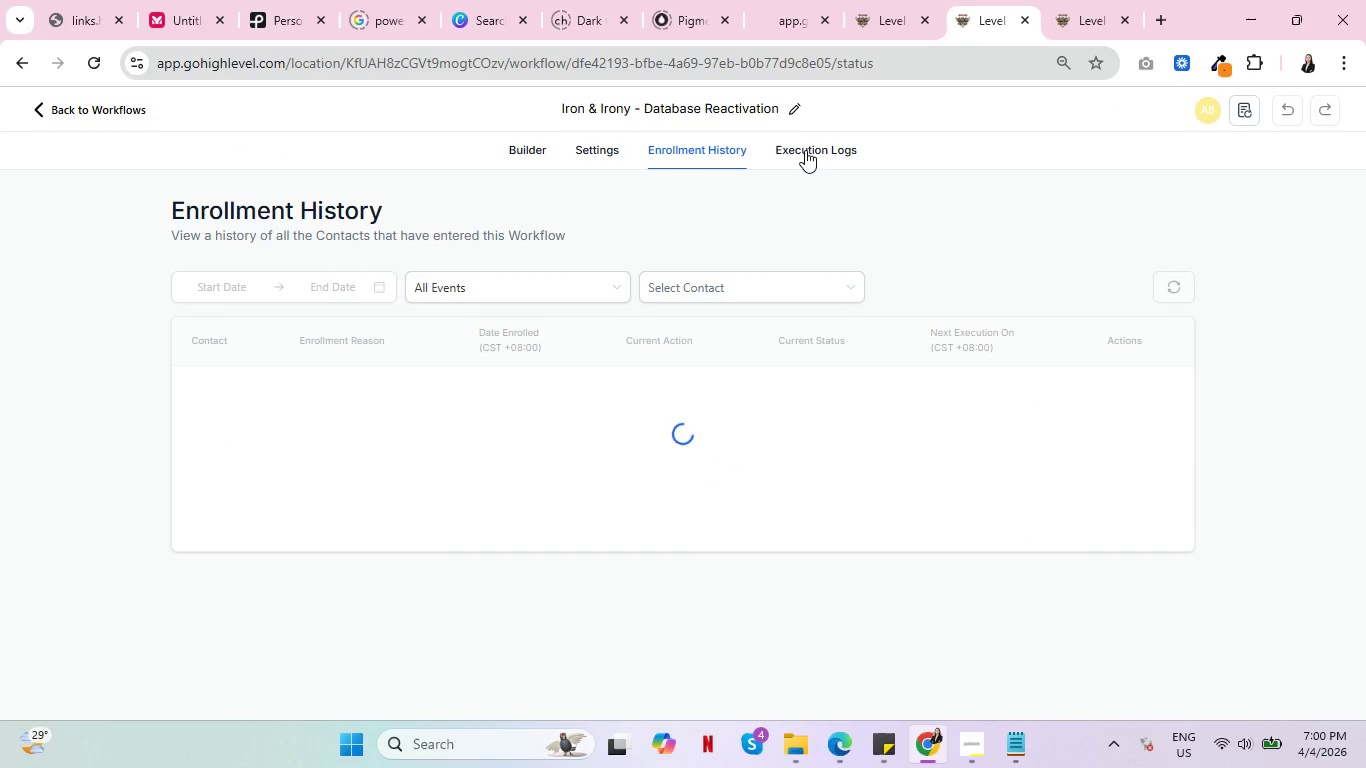 
left_click([805, 150])
 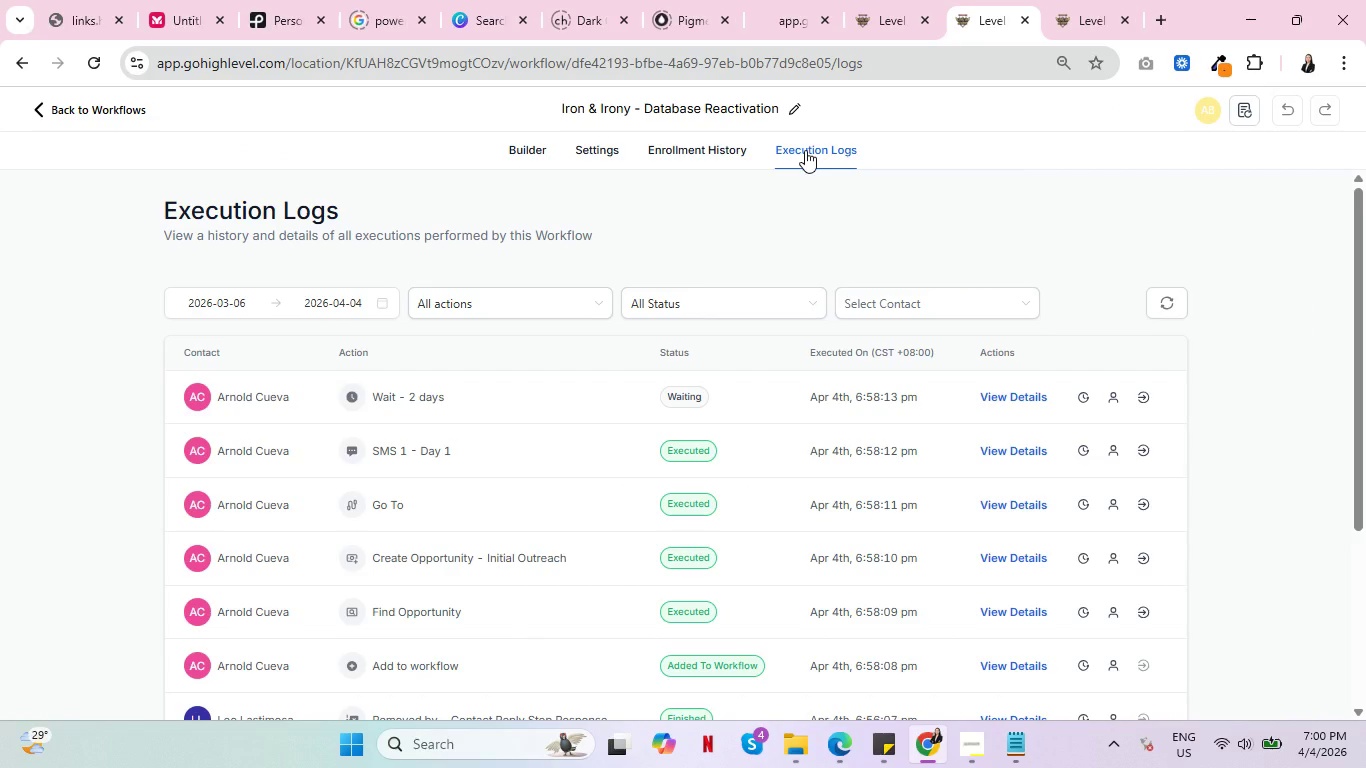 
key(Control+ControlLeft)
 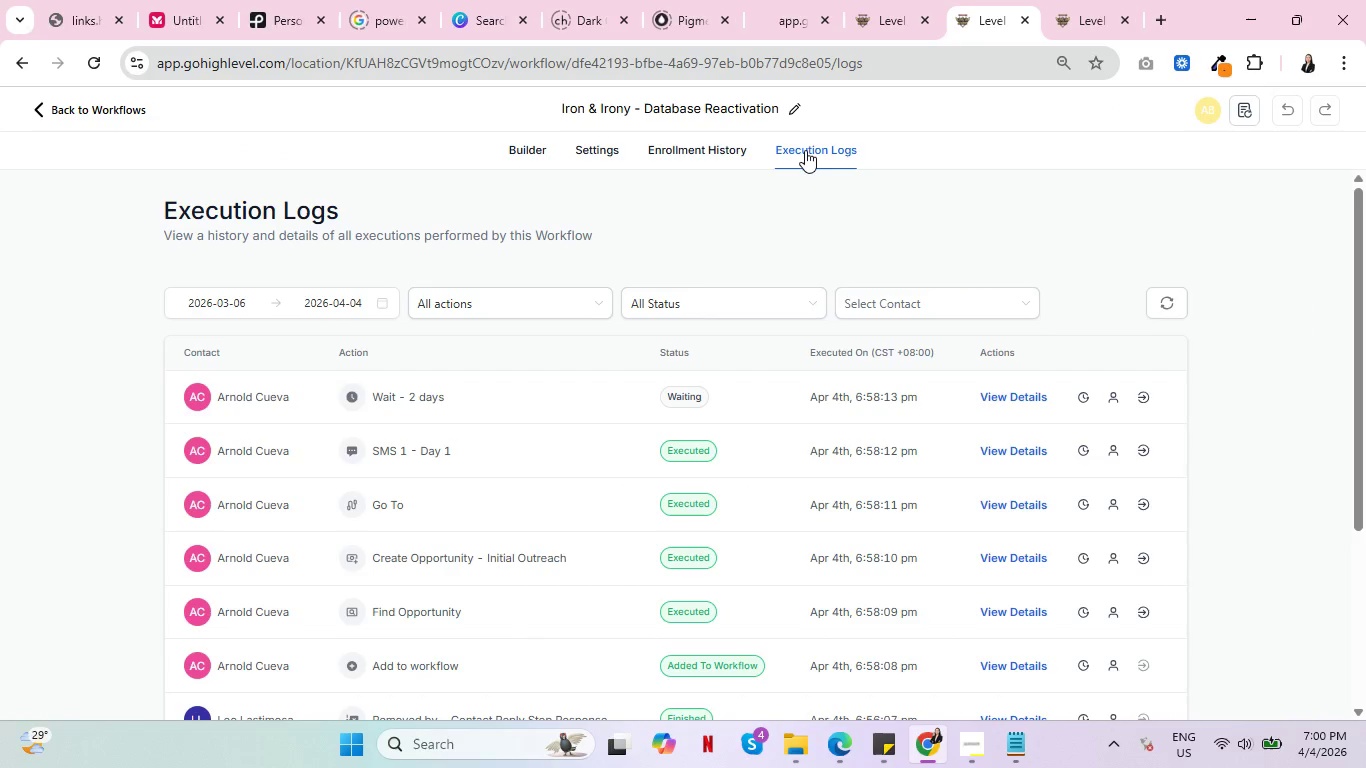 
key(Control+ControlLeft)
 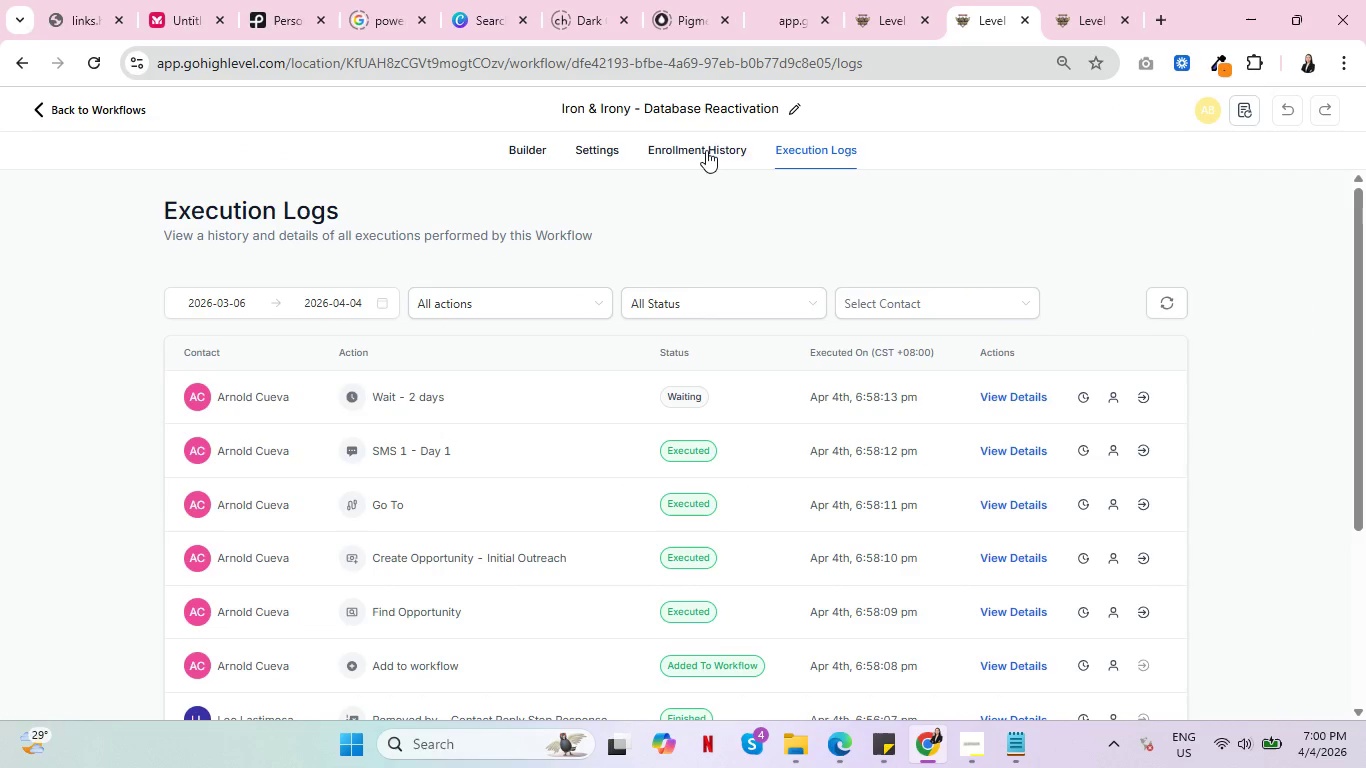 
left_click([703, 149])
 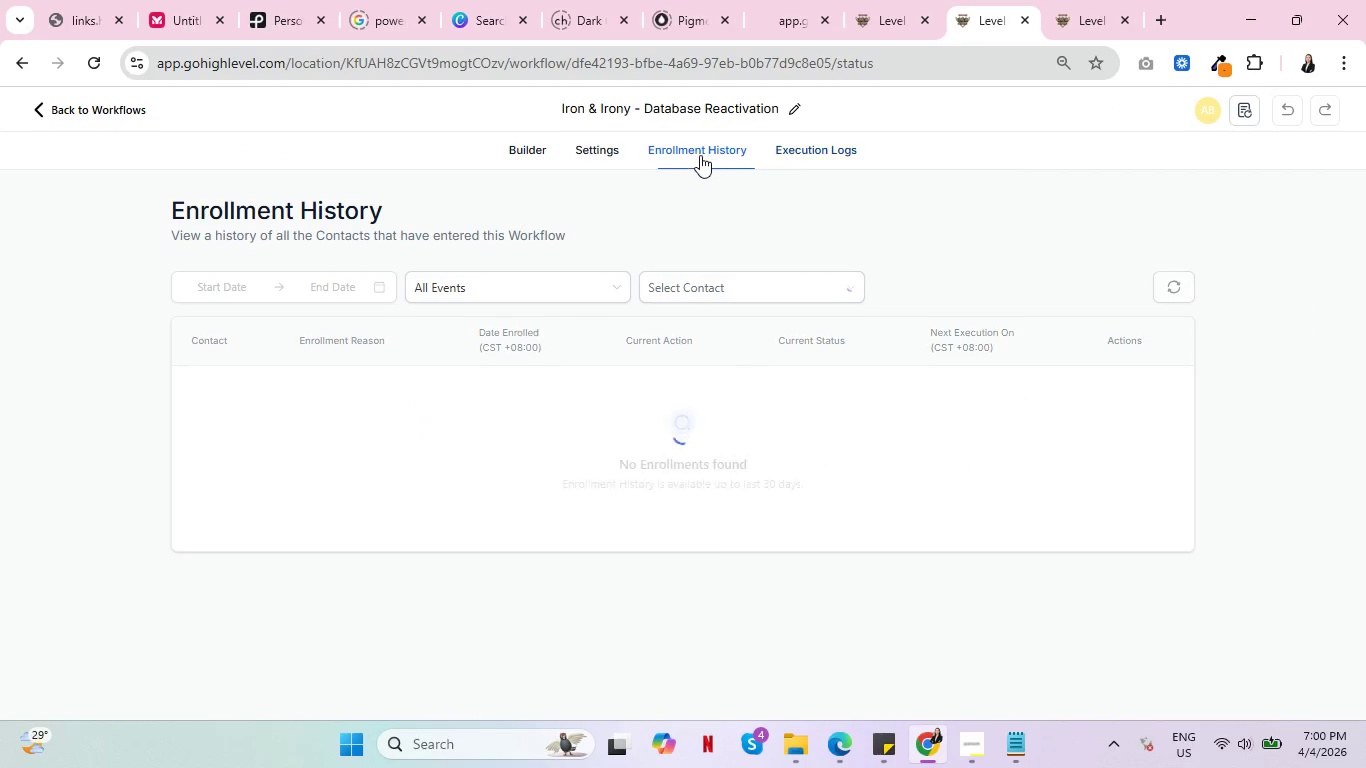 
key(Control+ControlLeft)
 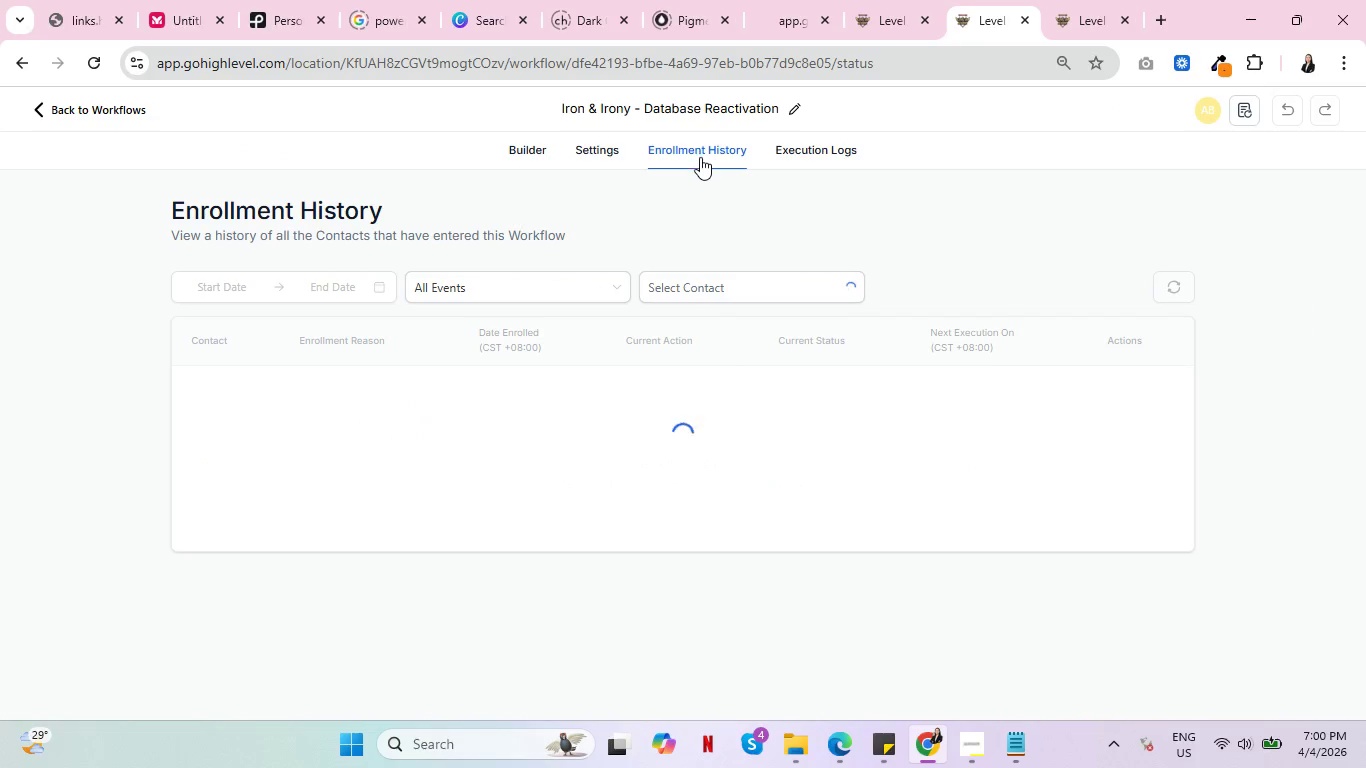 
key(Control+ControlLeft)
 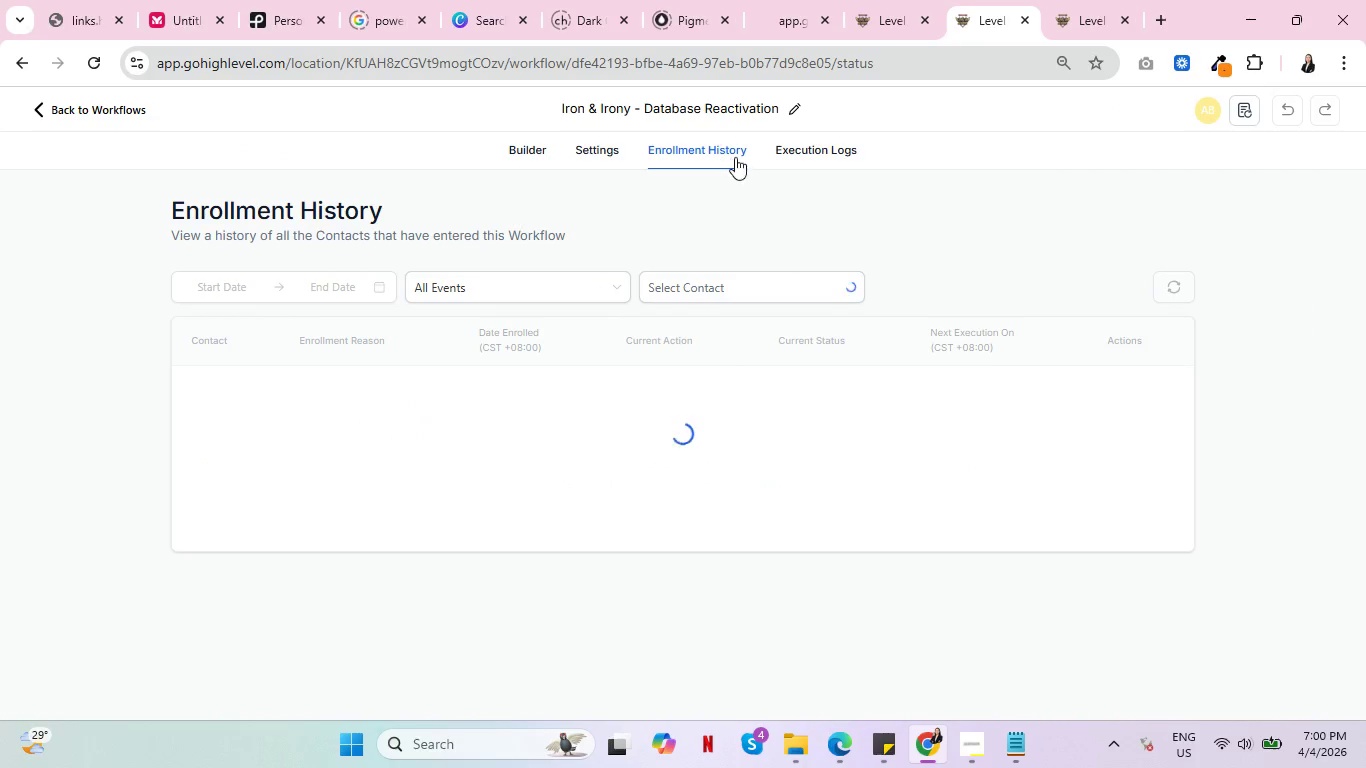 
key(Control+ControlLeft)
 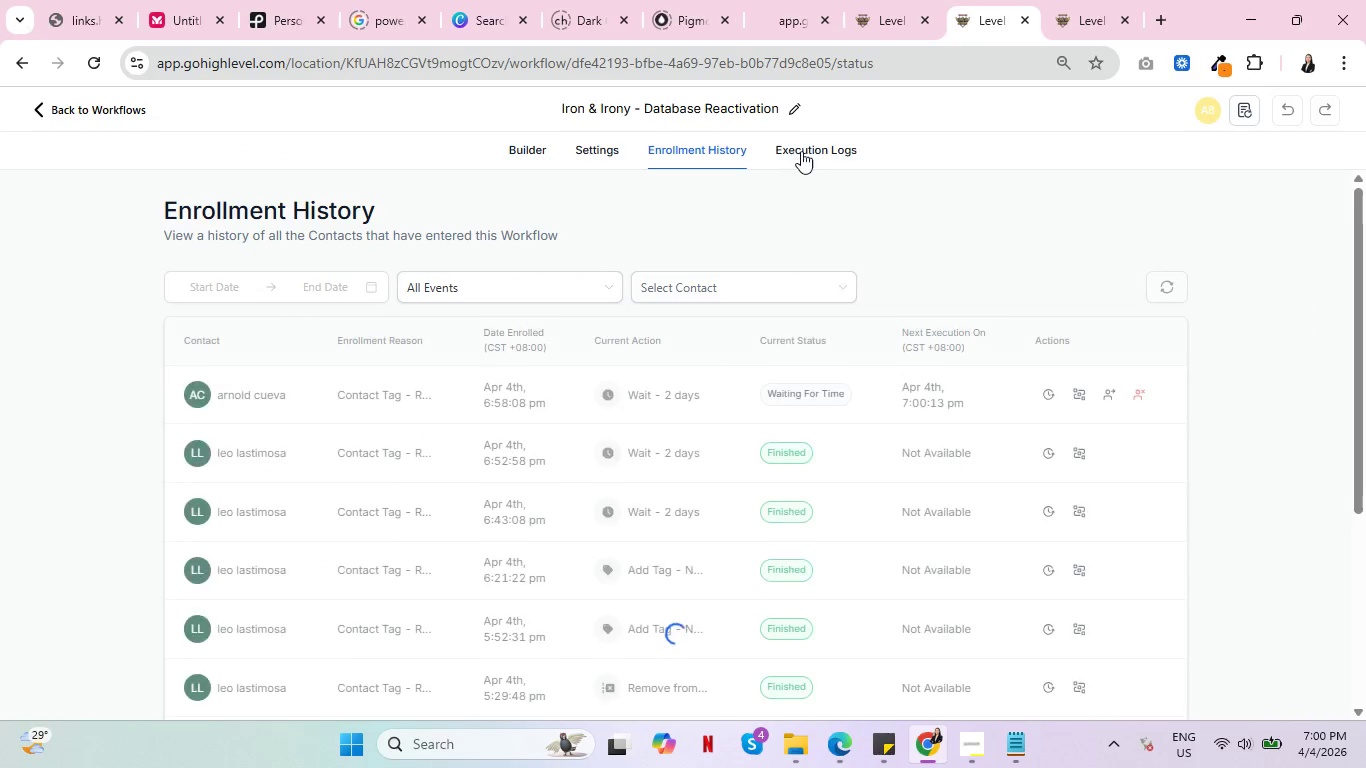 
left_click([801, 151])
 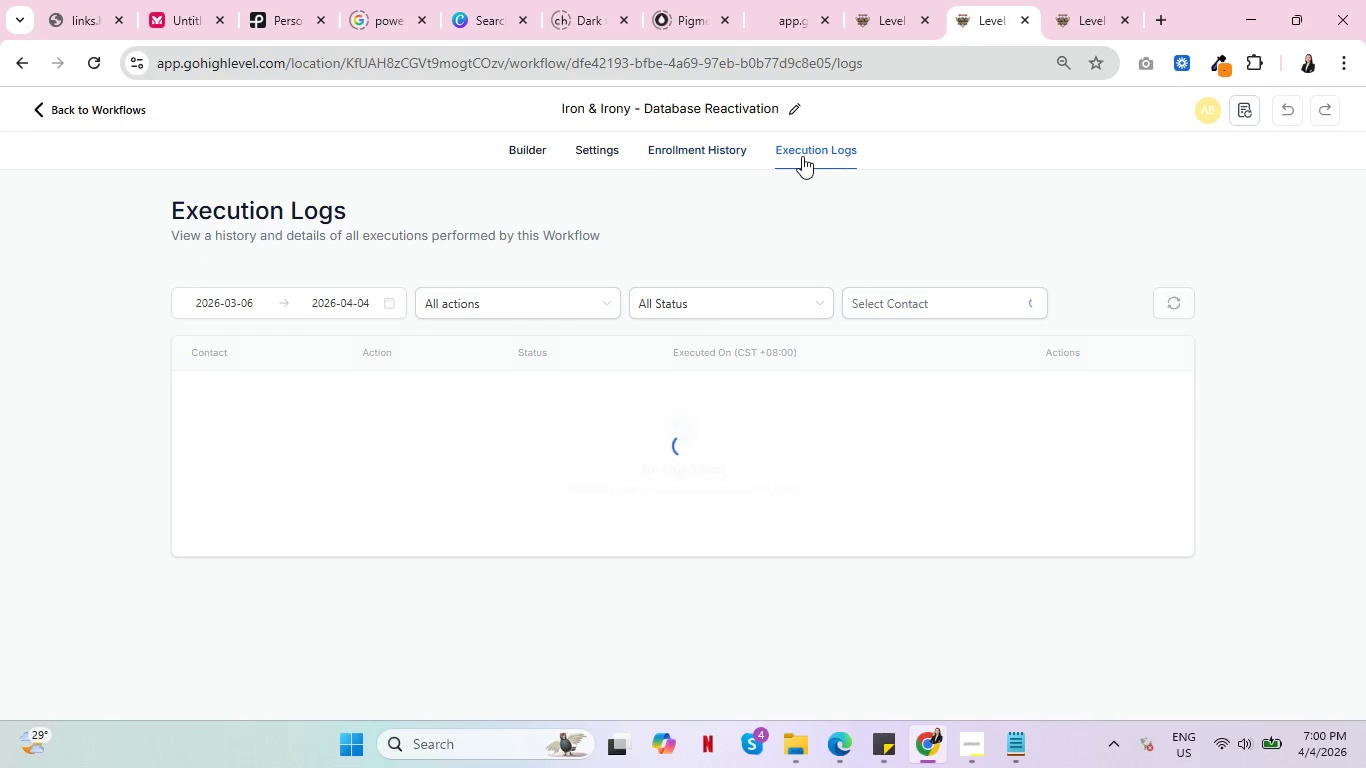 
key(Control+ControlLeft)
 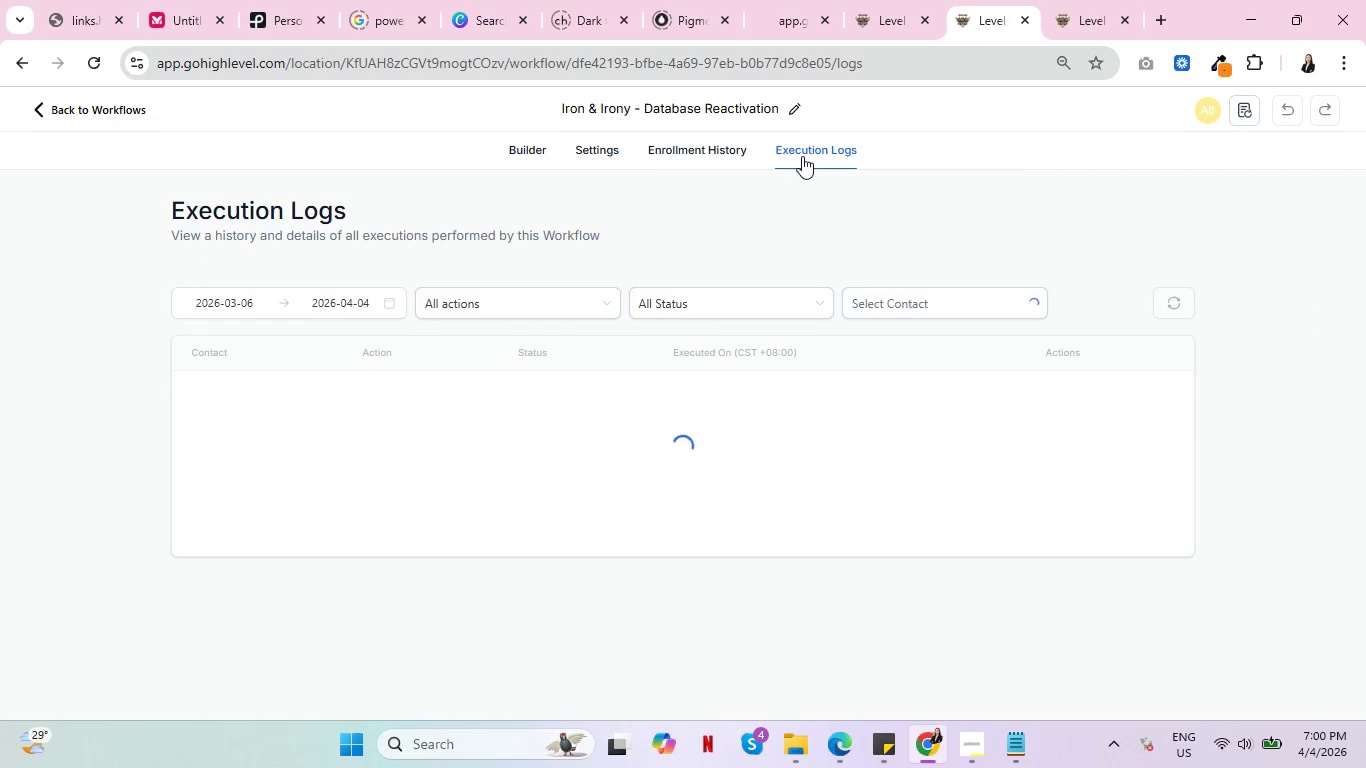 
key(Control+ControlLeft)
 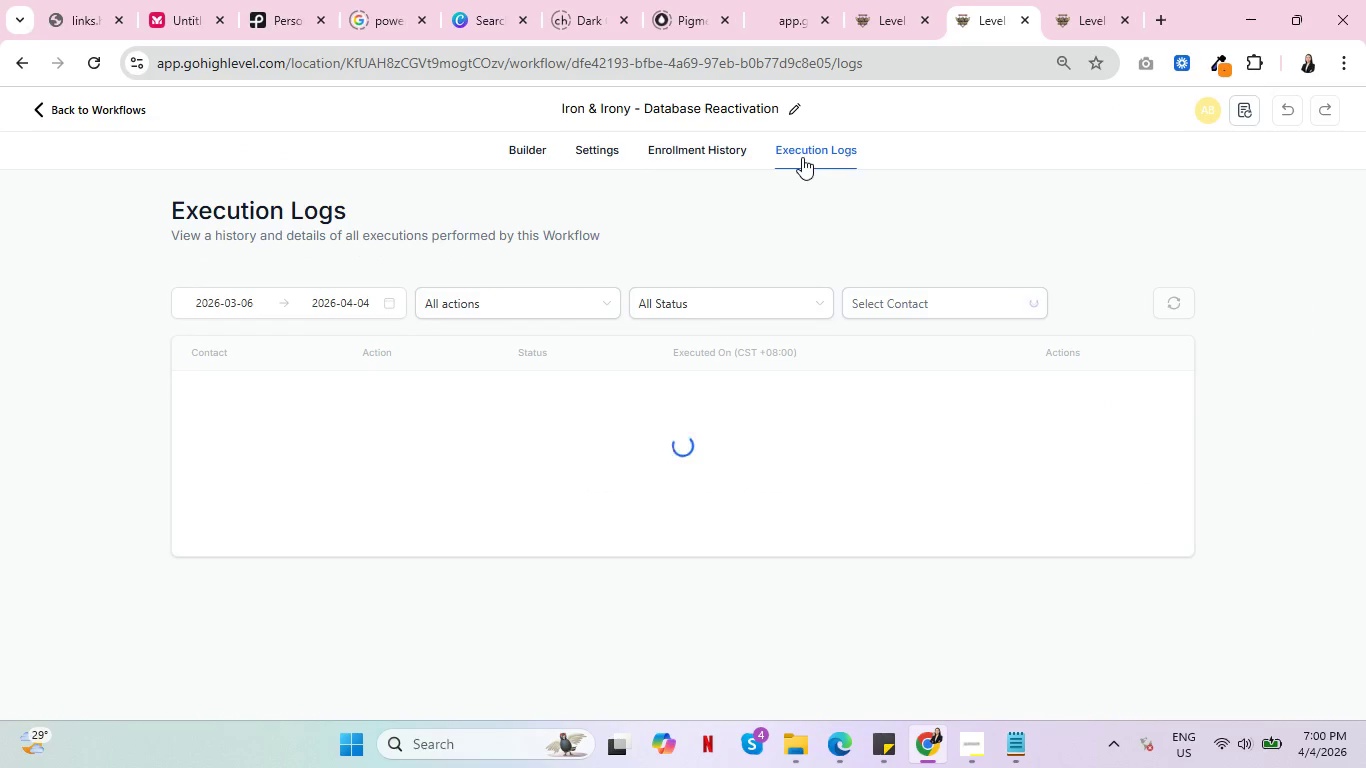 
key(Control+ControlLeft)
 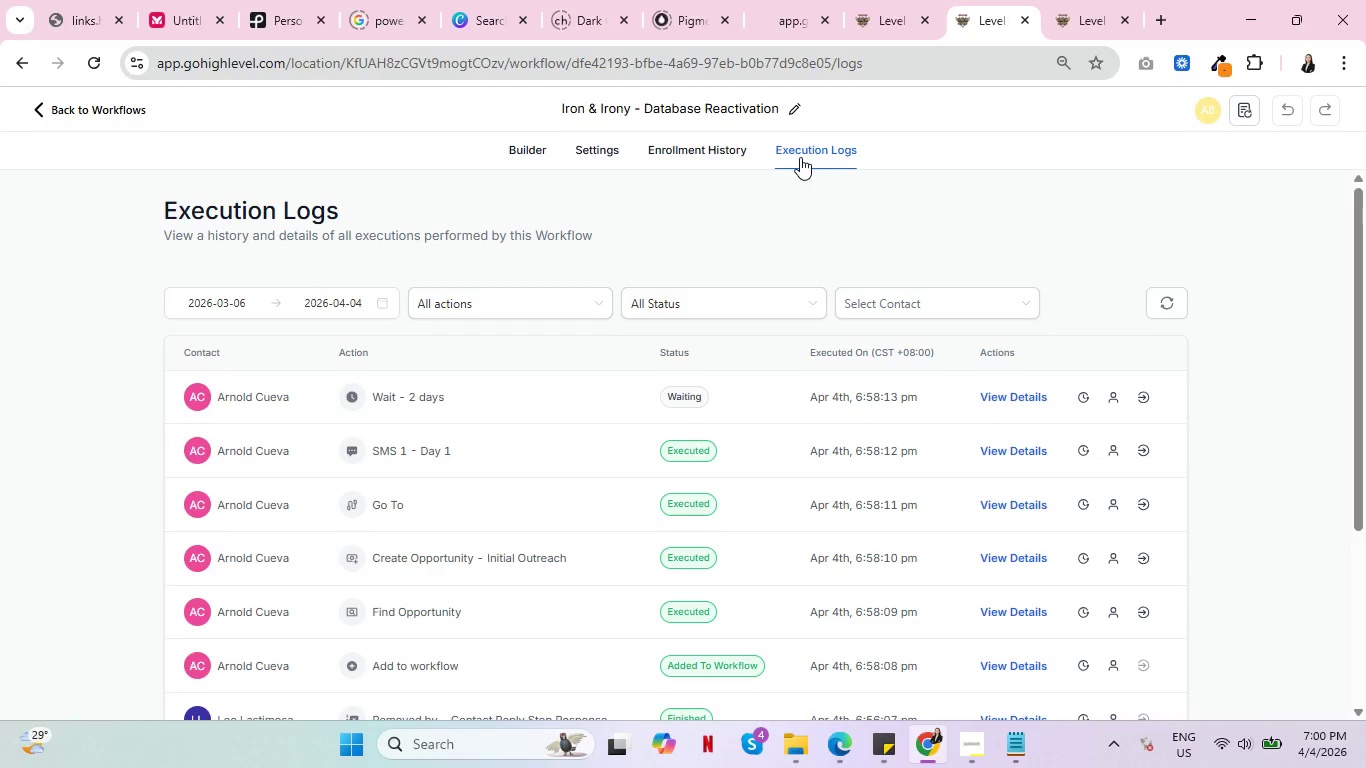 
key(Control+ControlLeft)
 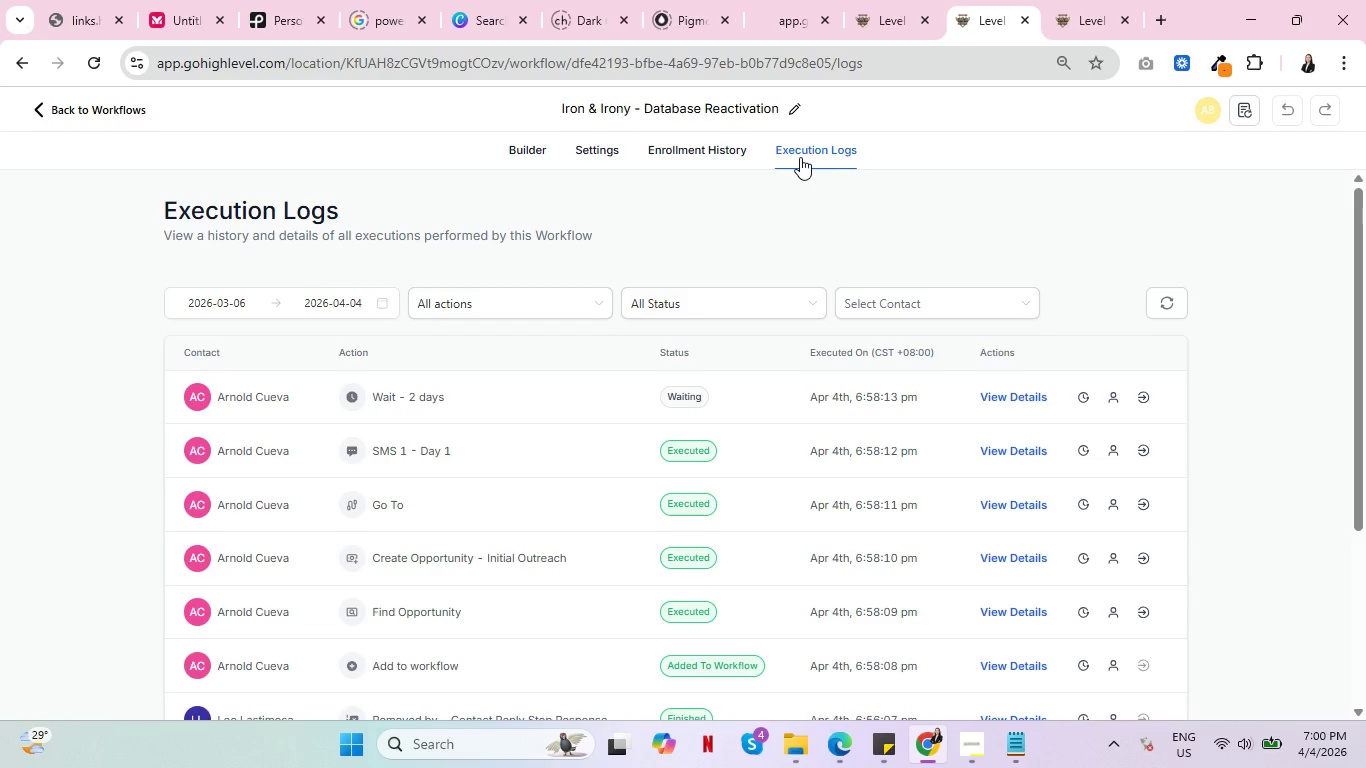 
key(Control+ControlLeft)
 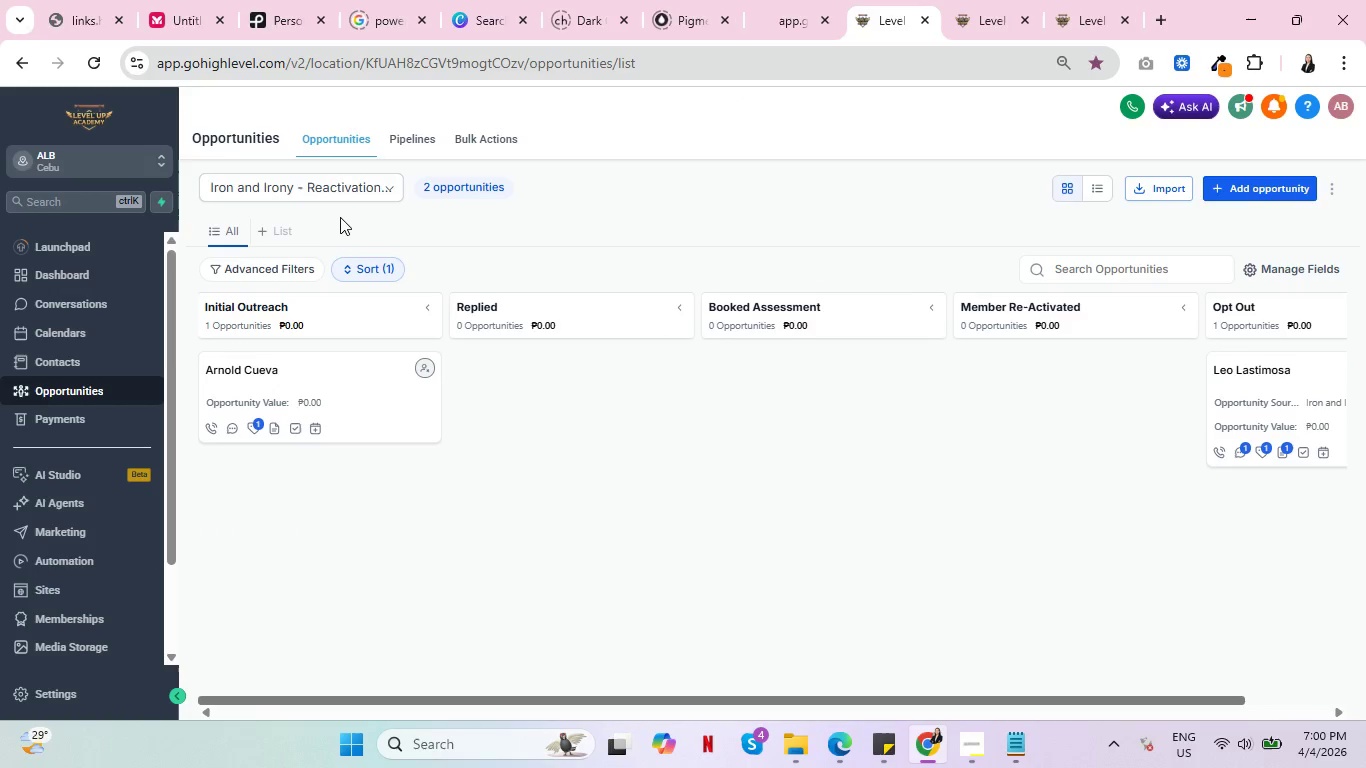 
wait(12.42)
 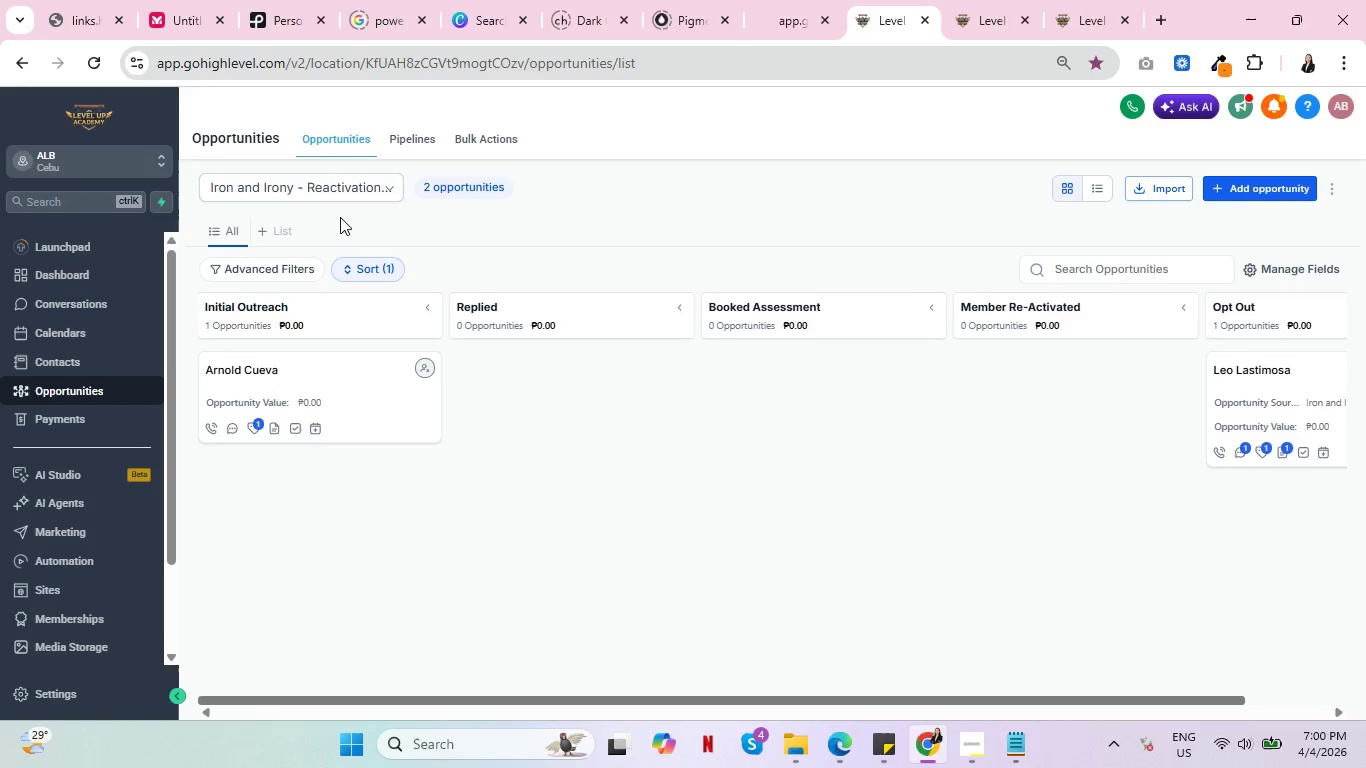 
left_click([49, 366])
 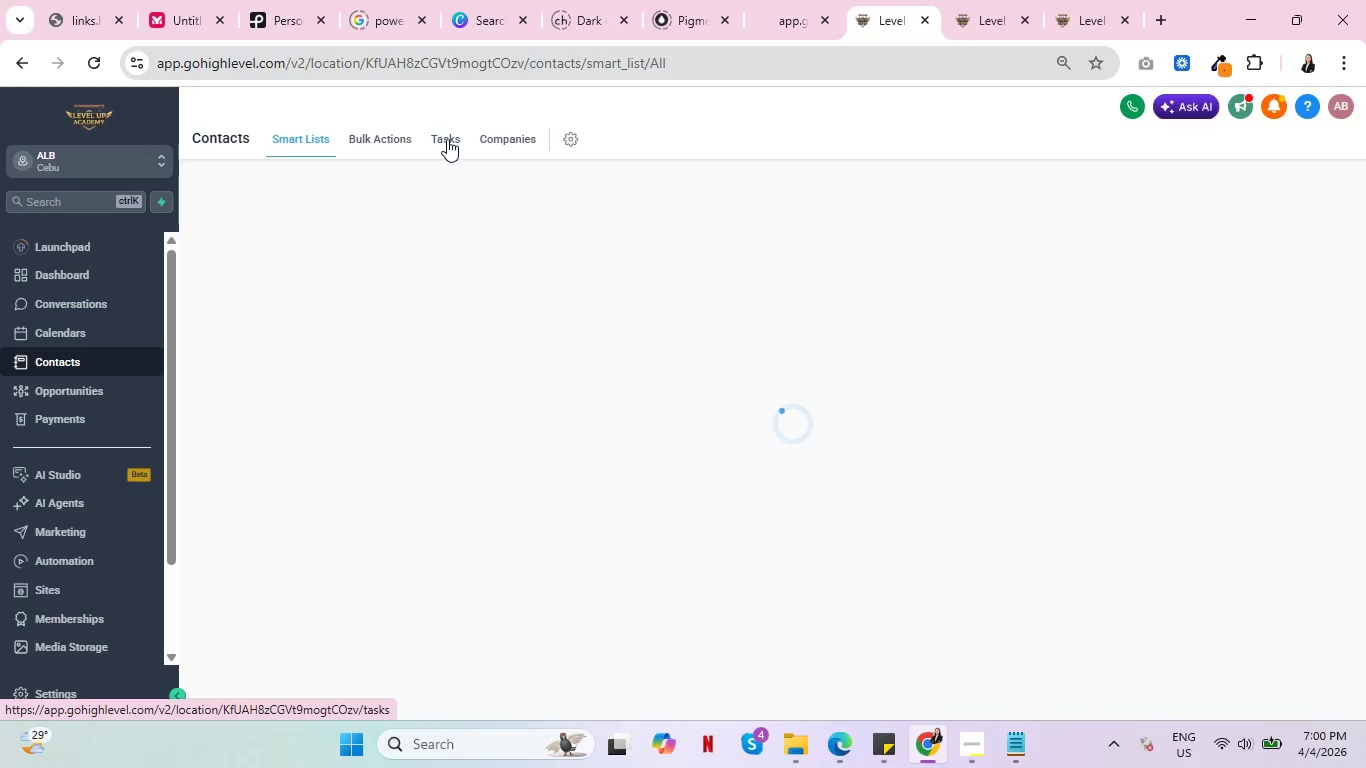 
mouse_move([424, 139])
 